 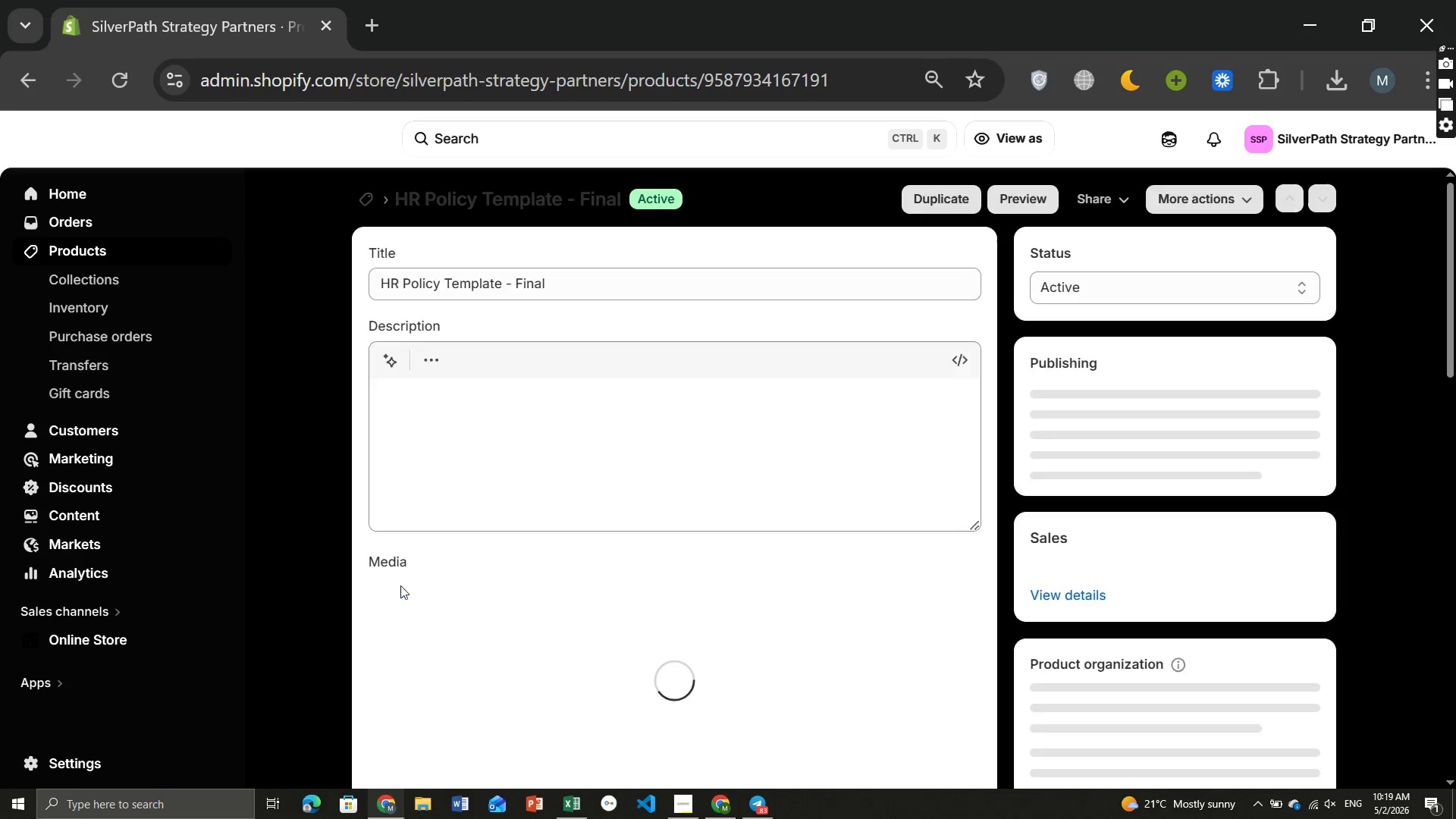 
left_click([963, 570])
 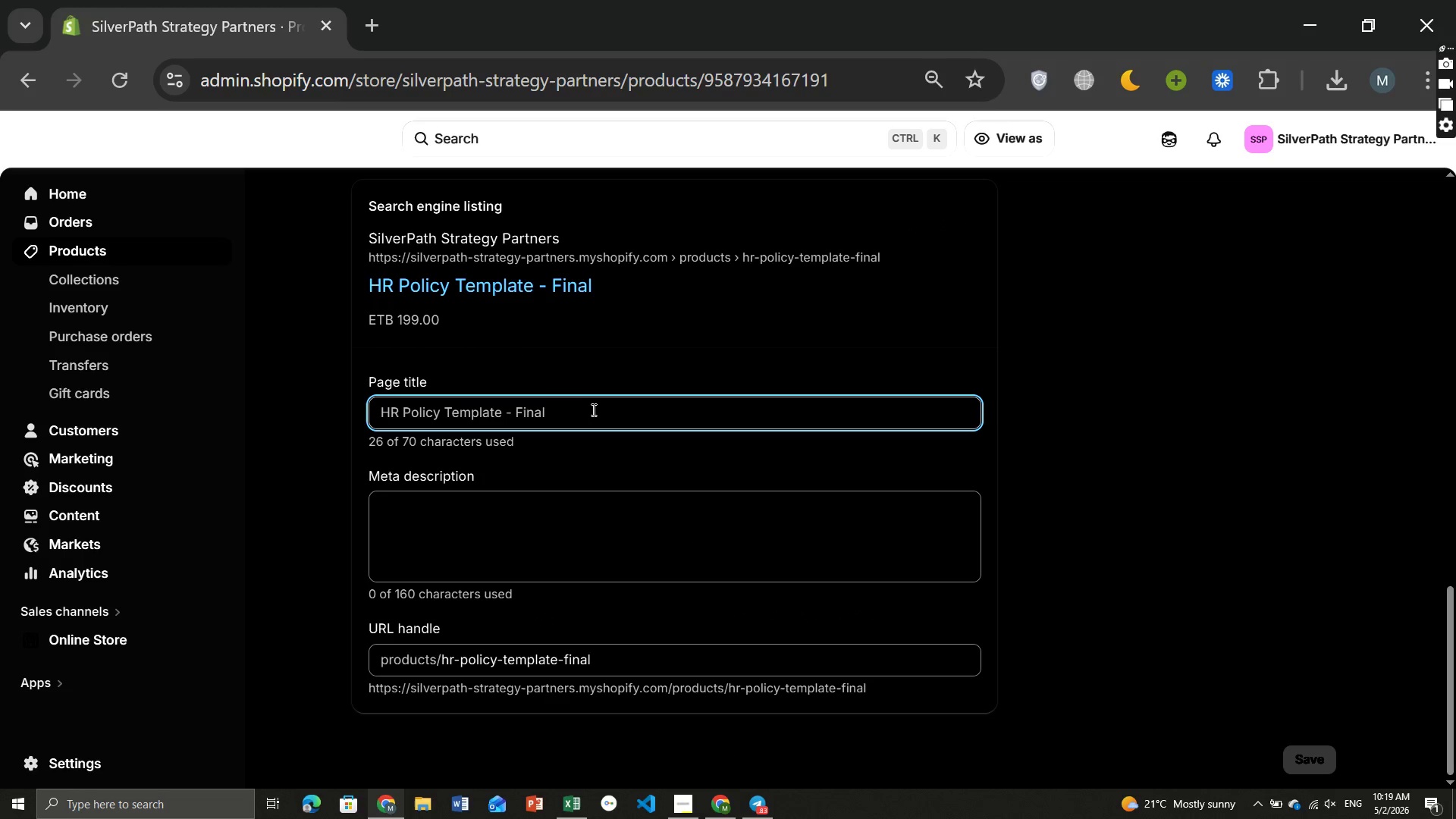 
left_click([587, 413])
 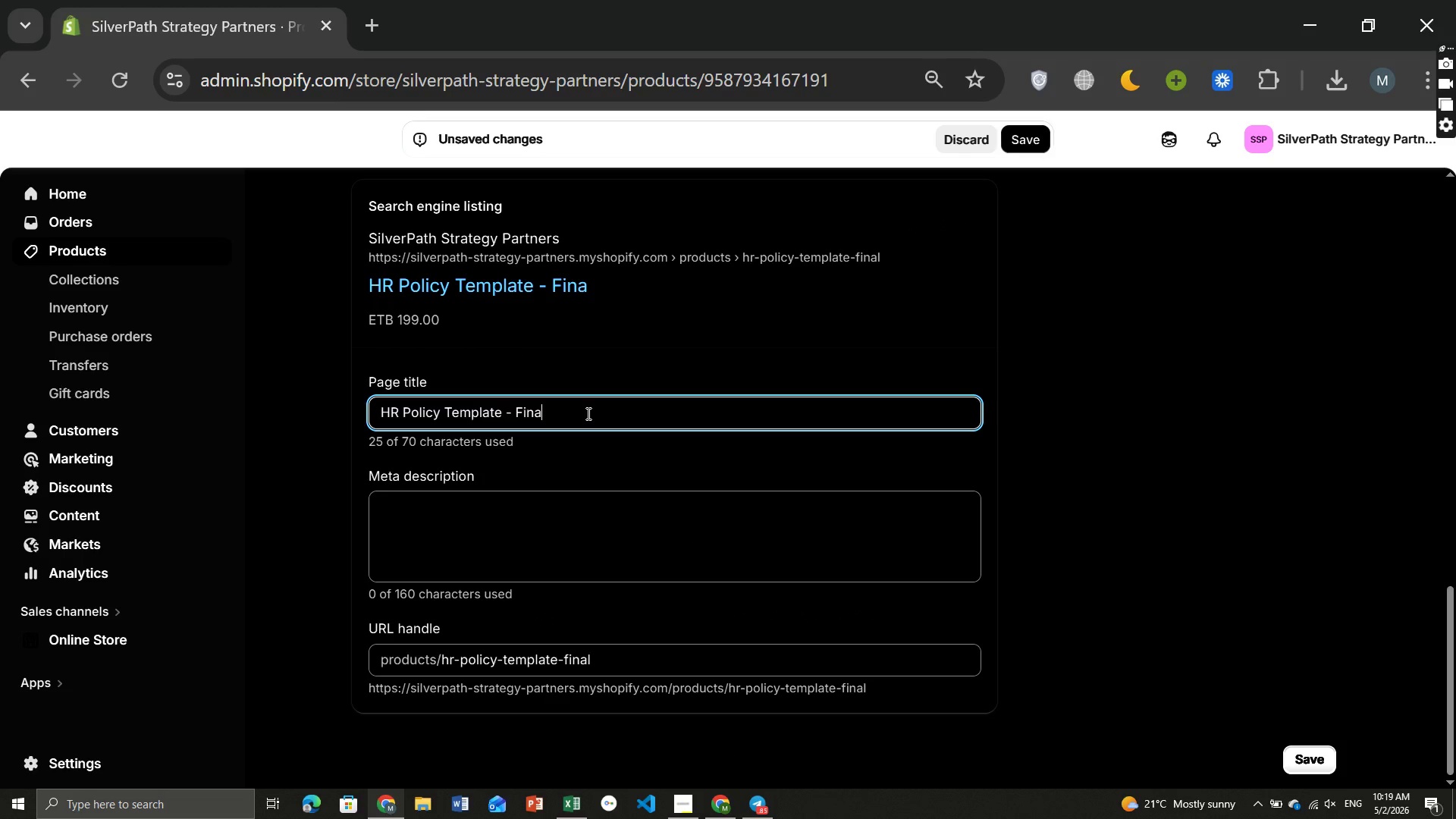 
hold_key(key=Backspace, duration=1.5)
 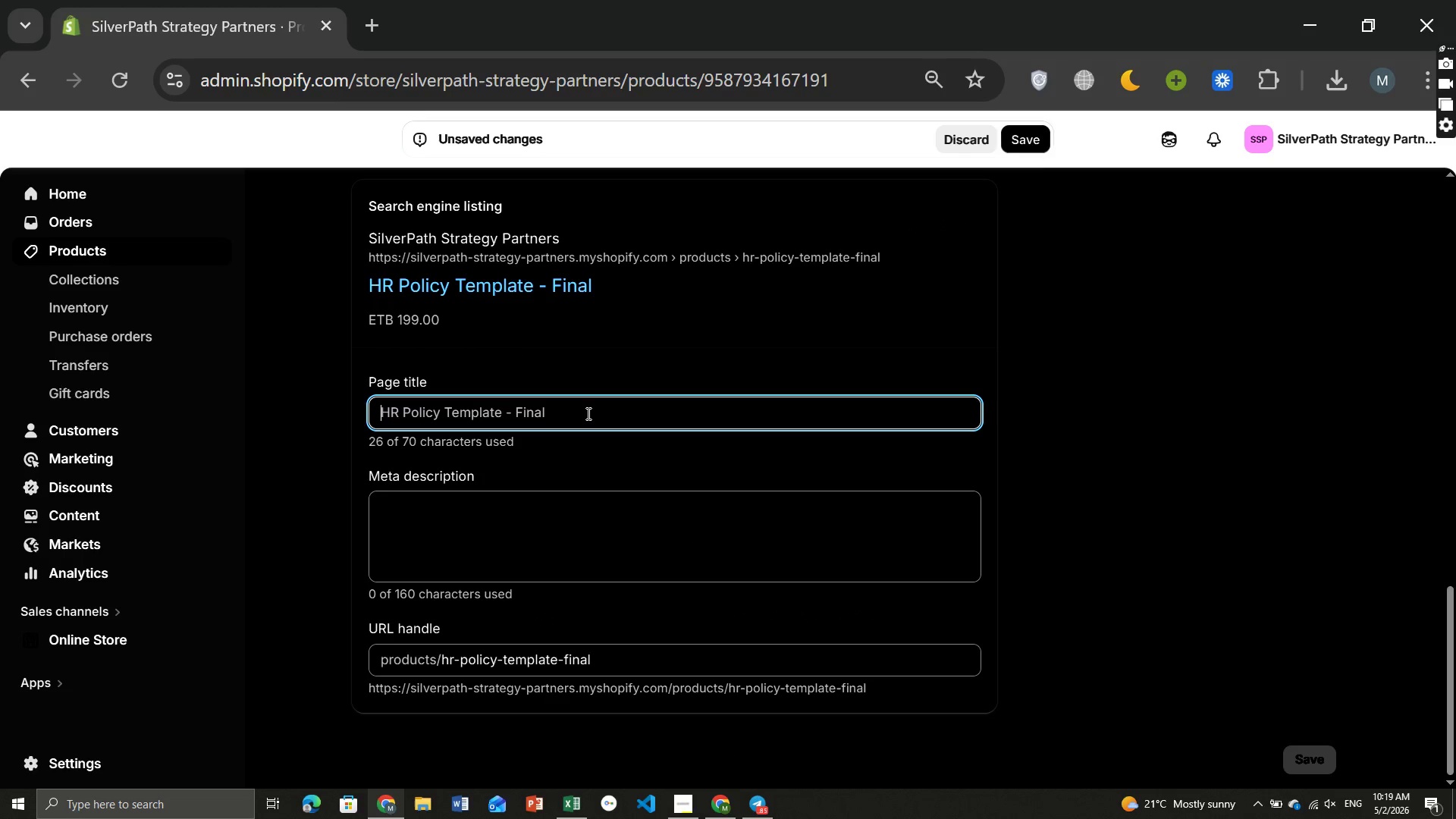 
key(Backspace)
key(Backspace)
key(Backspace)
key(Backspace)
type(Talent Retention Strategy helps VPs o)
 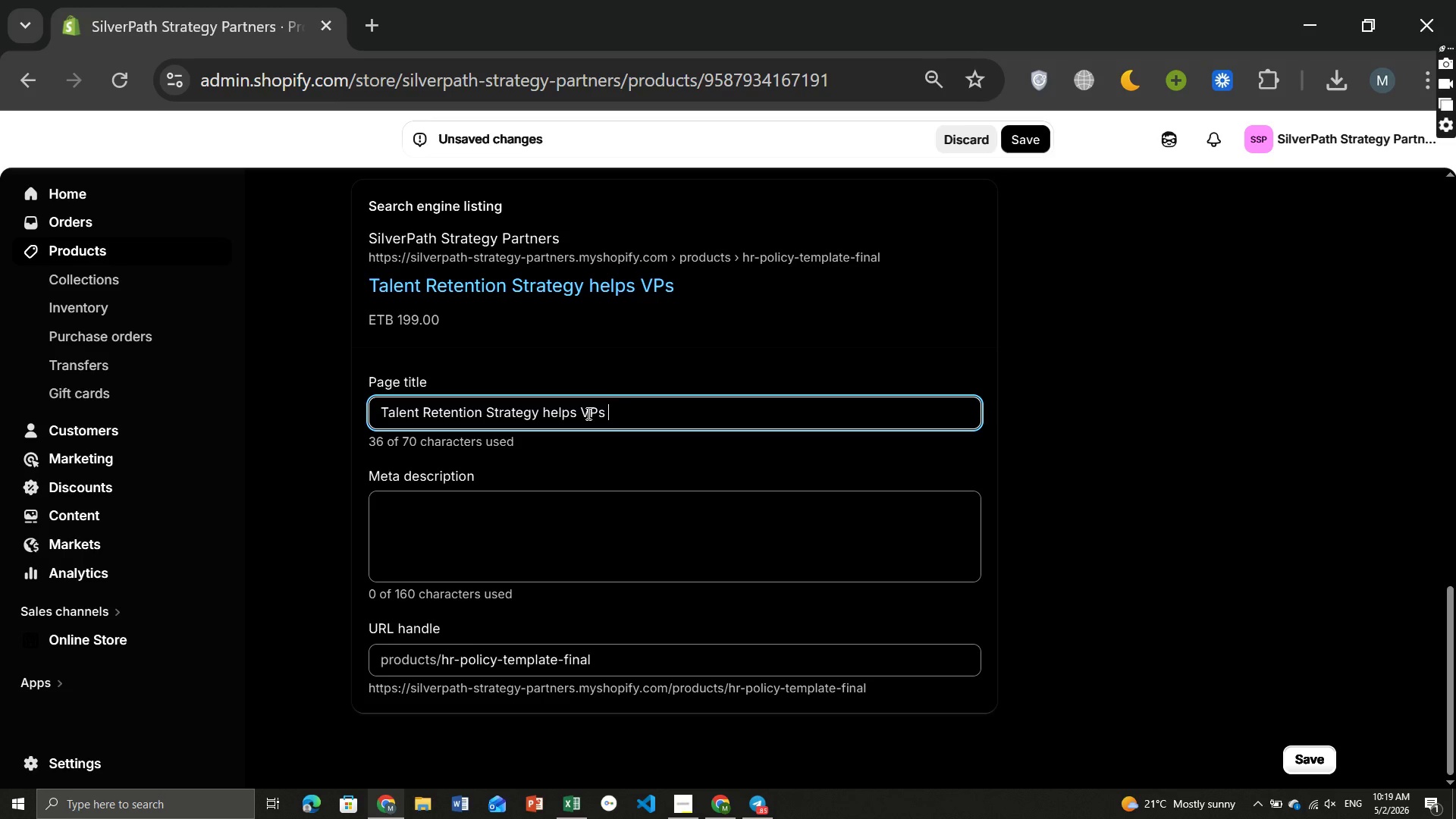 
hold_key(key=Backspace, duration=0.97)
 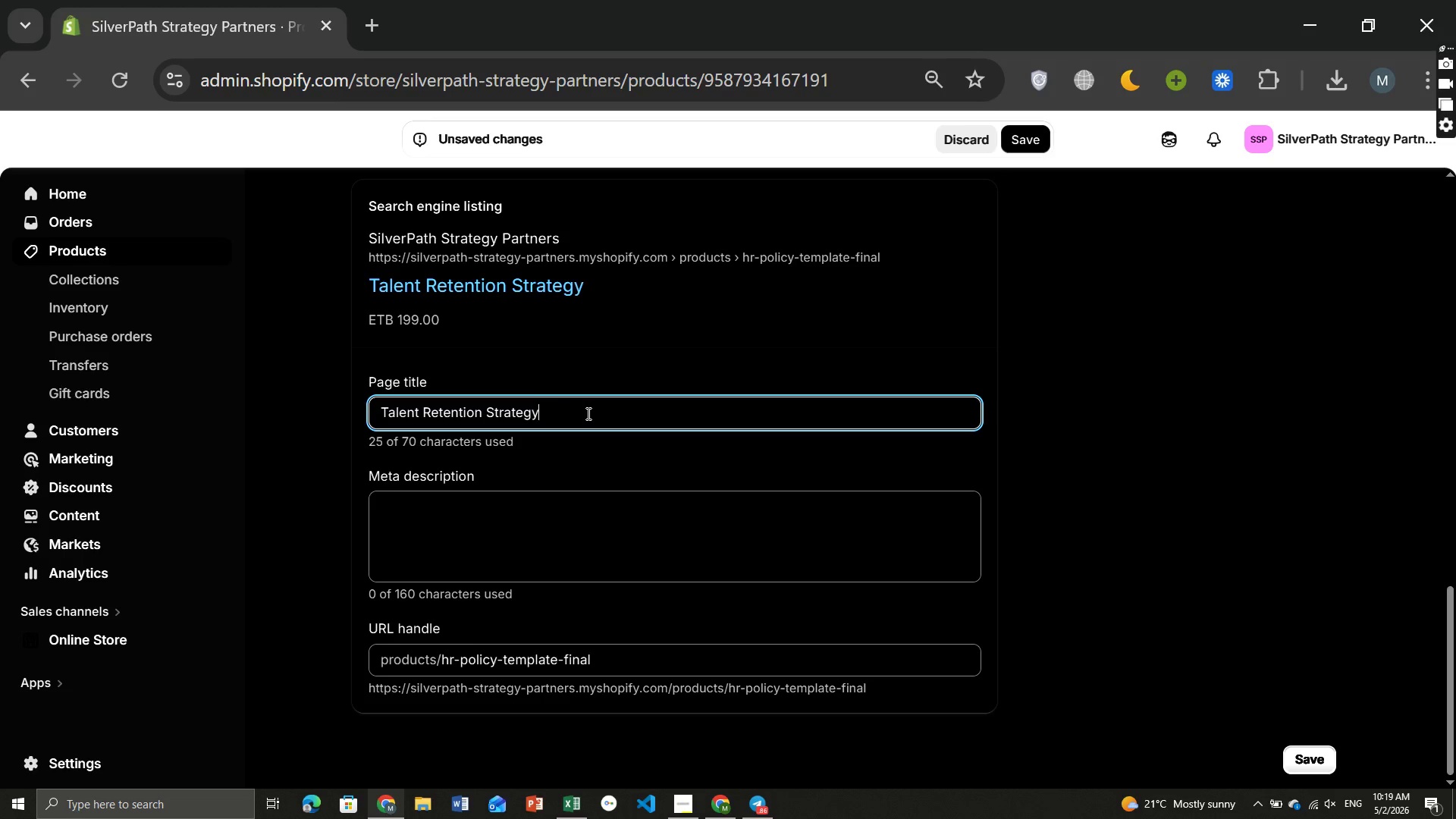 
type(y [Break] Reduce Turnover for VP of HR)
 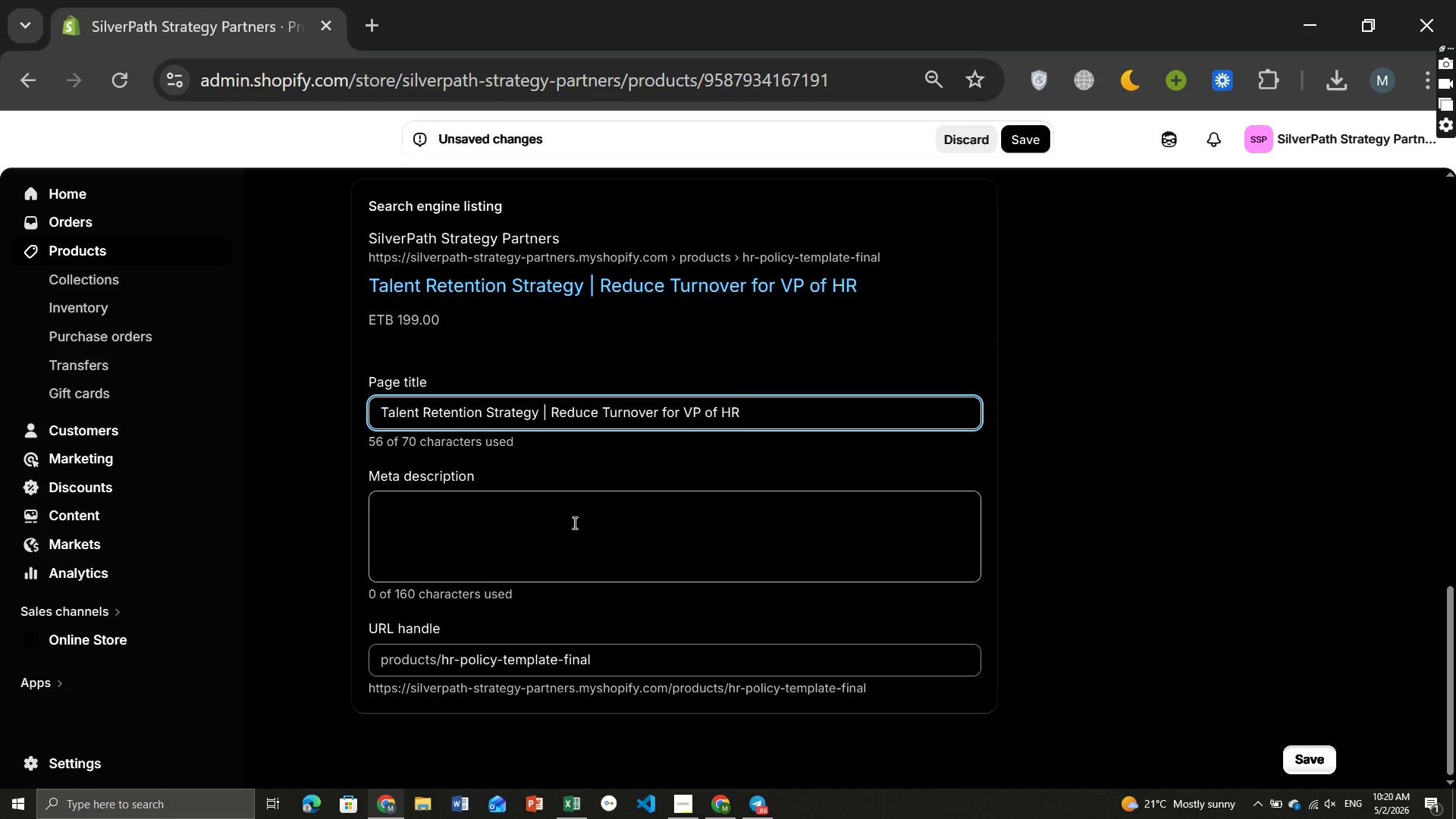 
left_click([573, 522])
 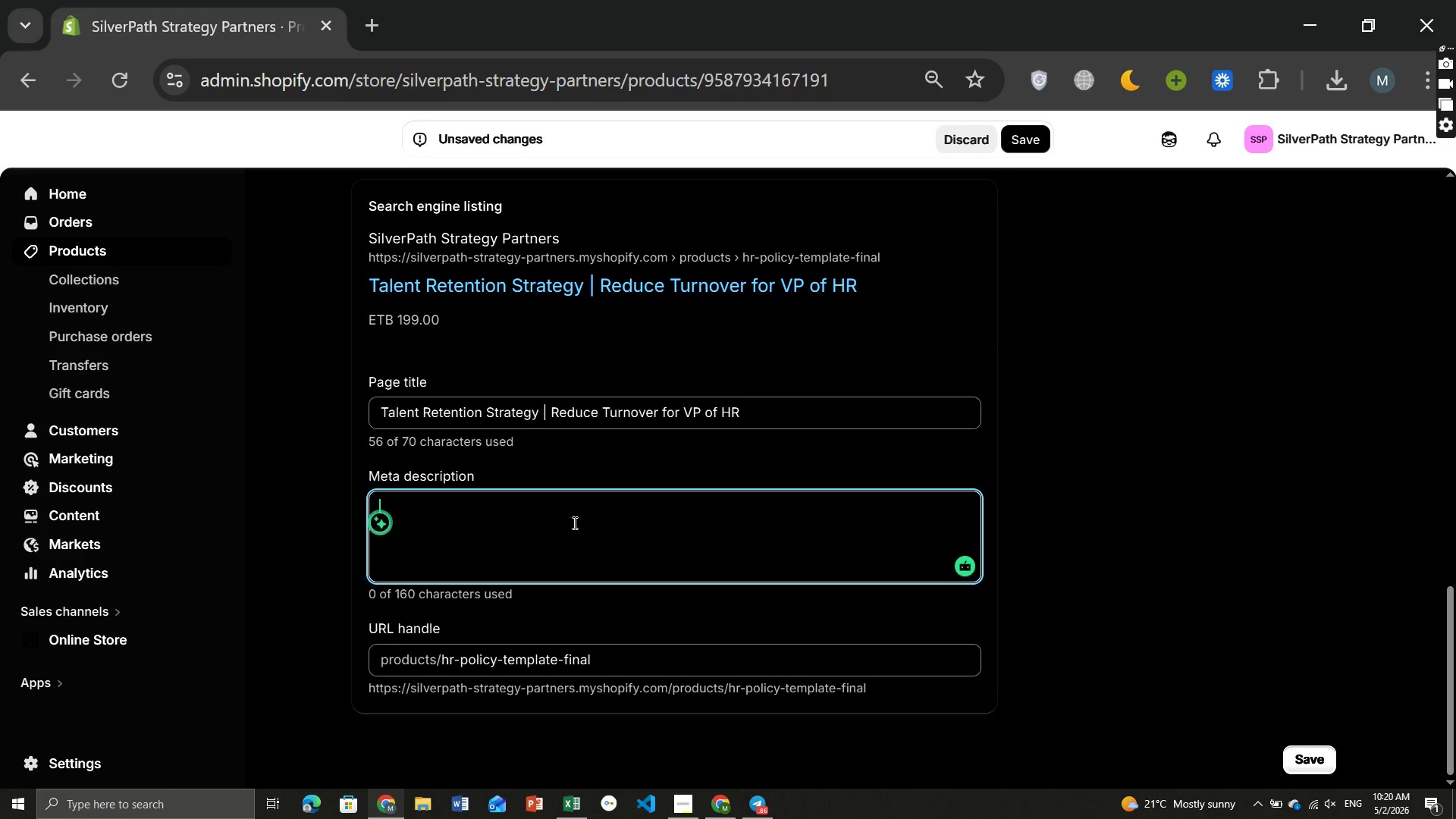 
type(Talent Retention Strategy helps VPs of Hun)
key(Backspace)
type(man Resources reduce)
 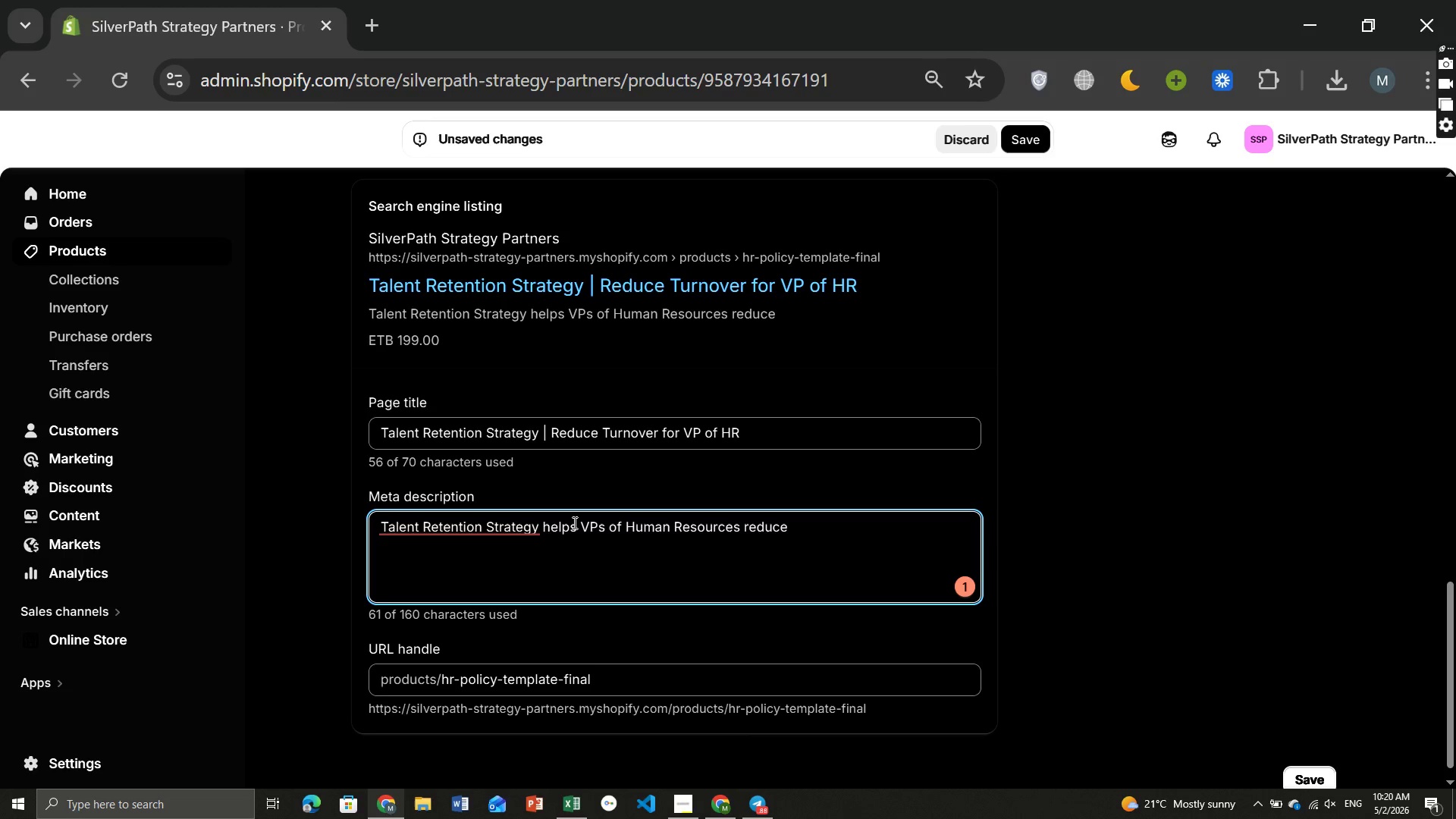 
wait(5.98)
 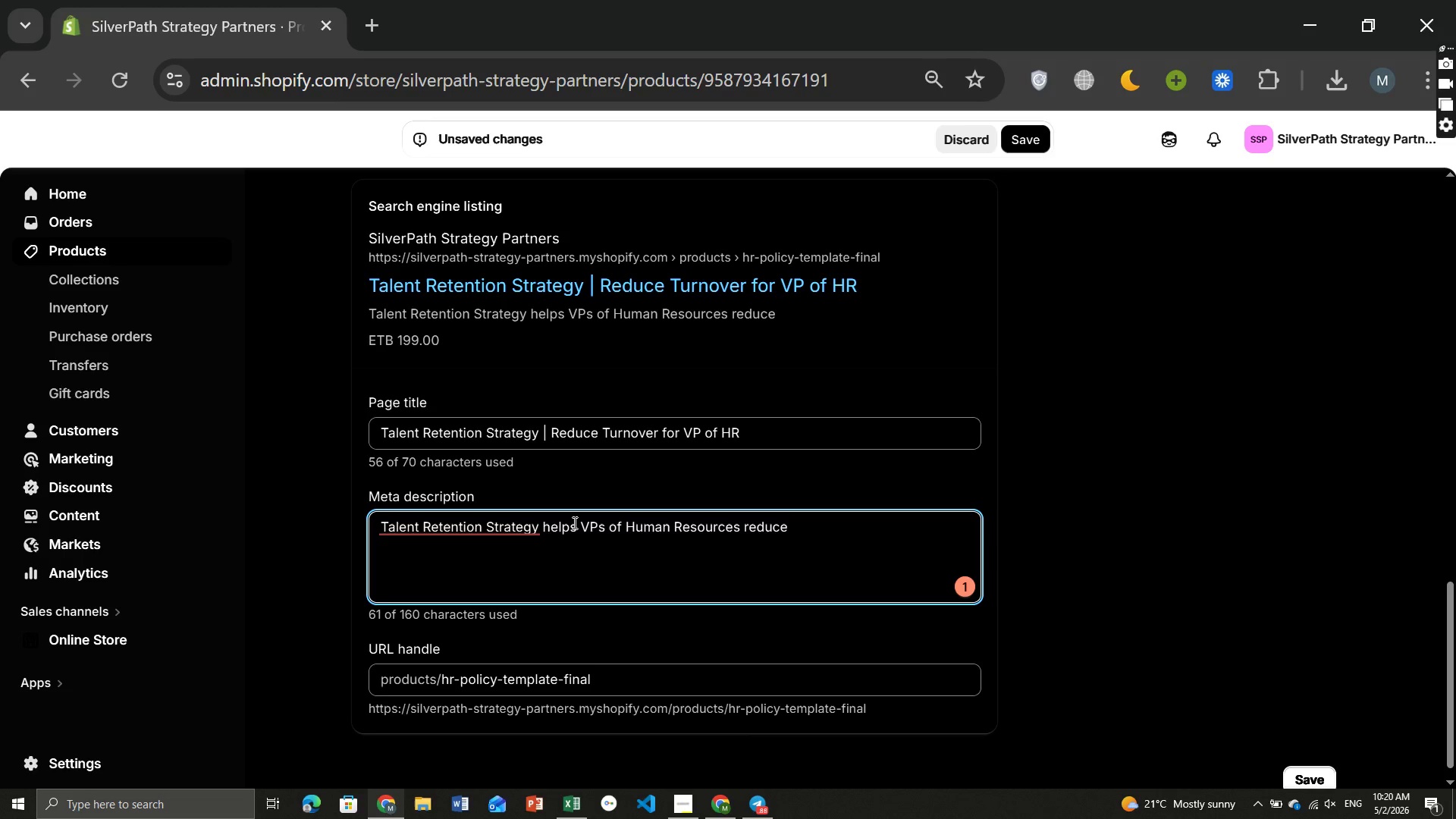 
type( turnover & build critical t)
key(Backspace)
type(role pipelines. Download the full)
 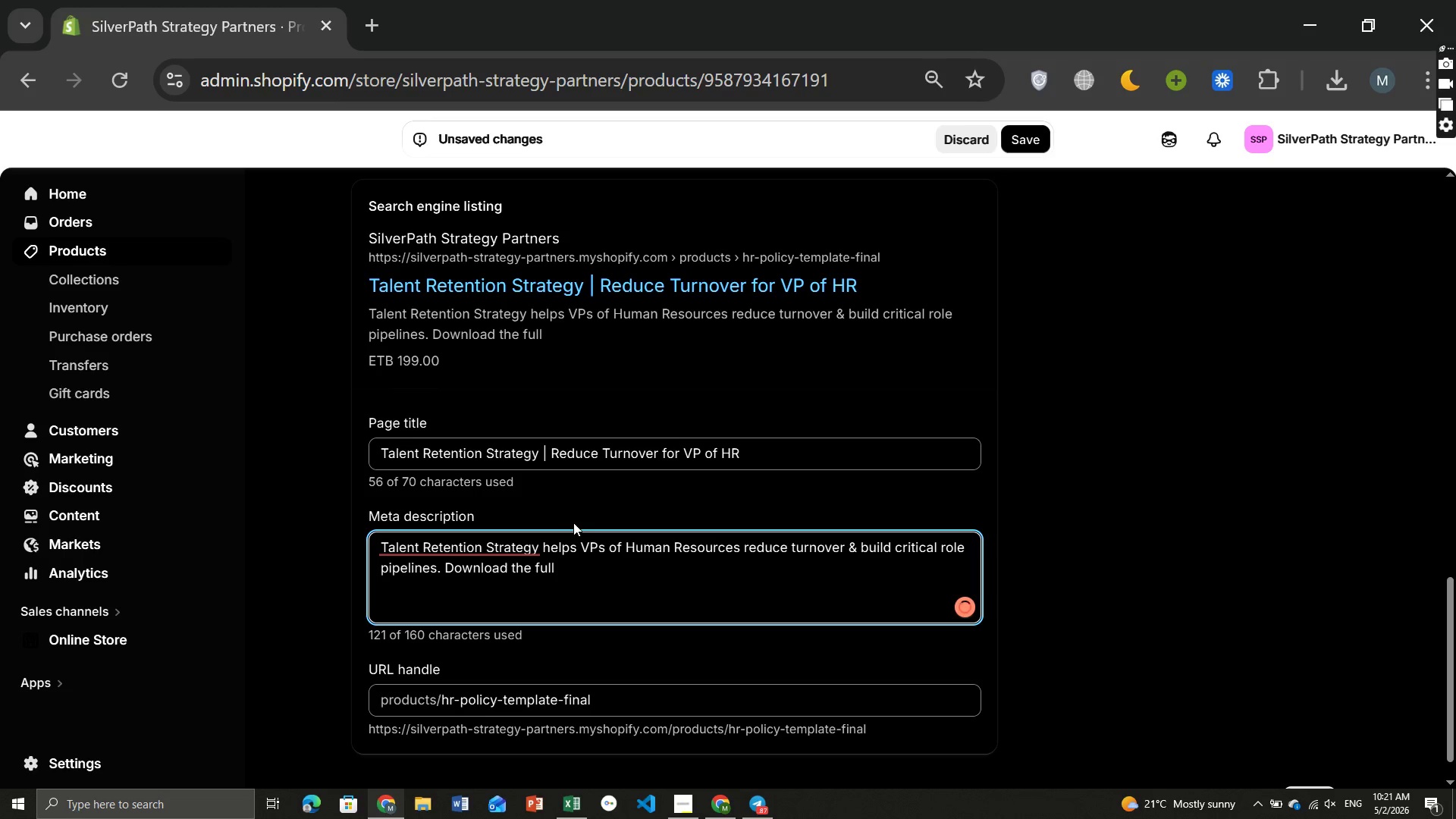 
type( retention framework now)
 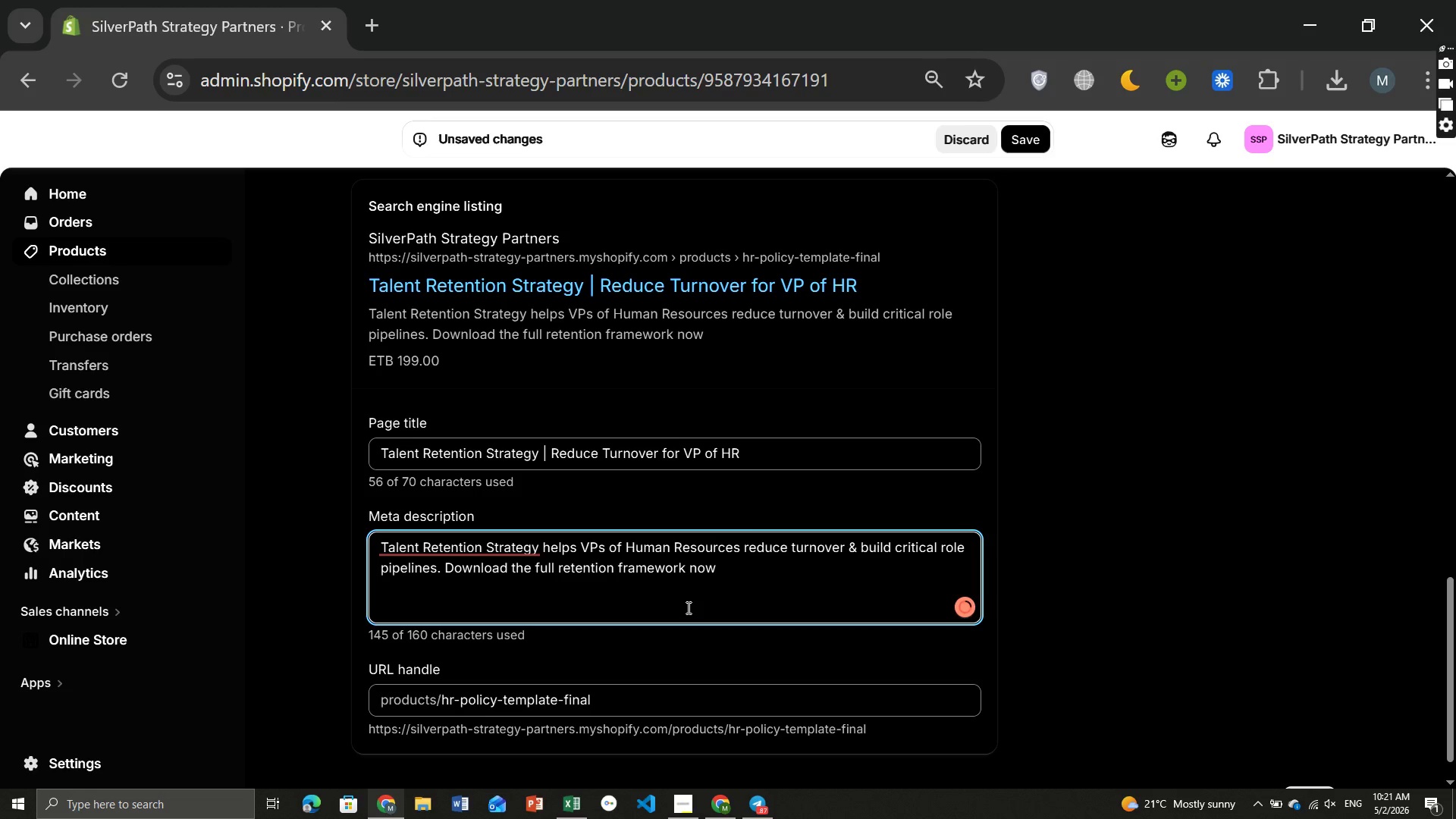 
key(Period)
 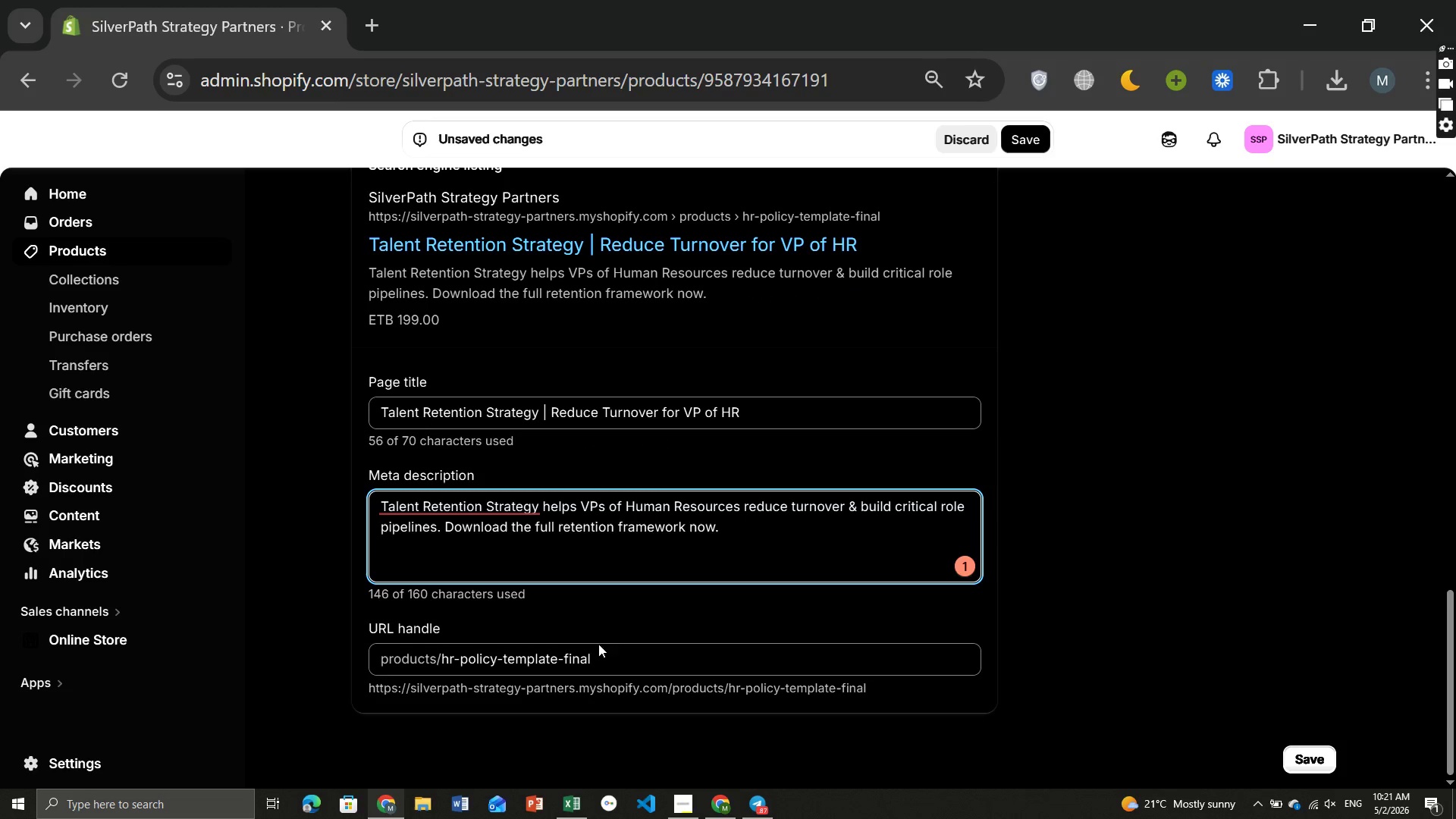 
wait(7.81)
 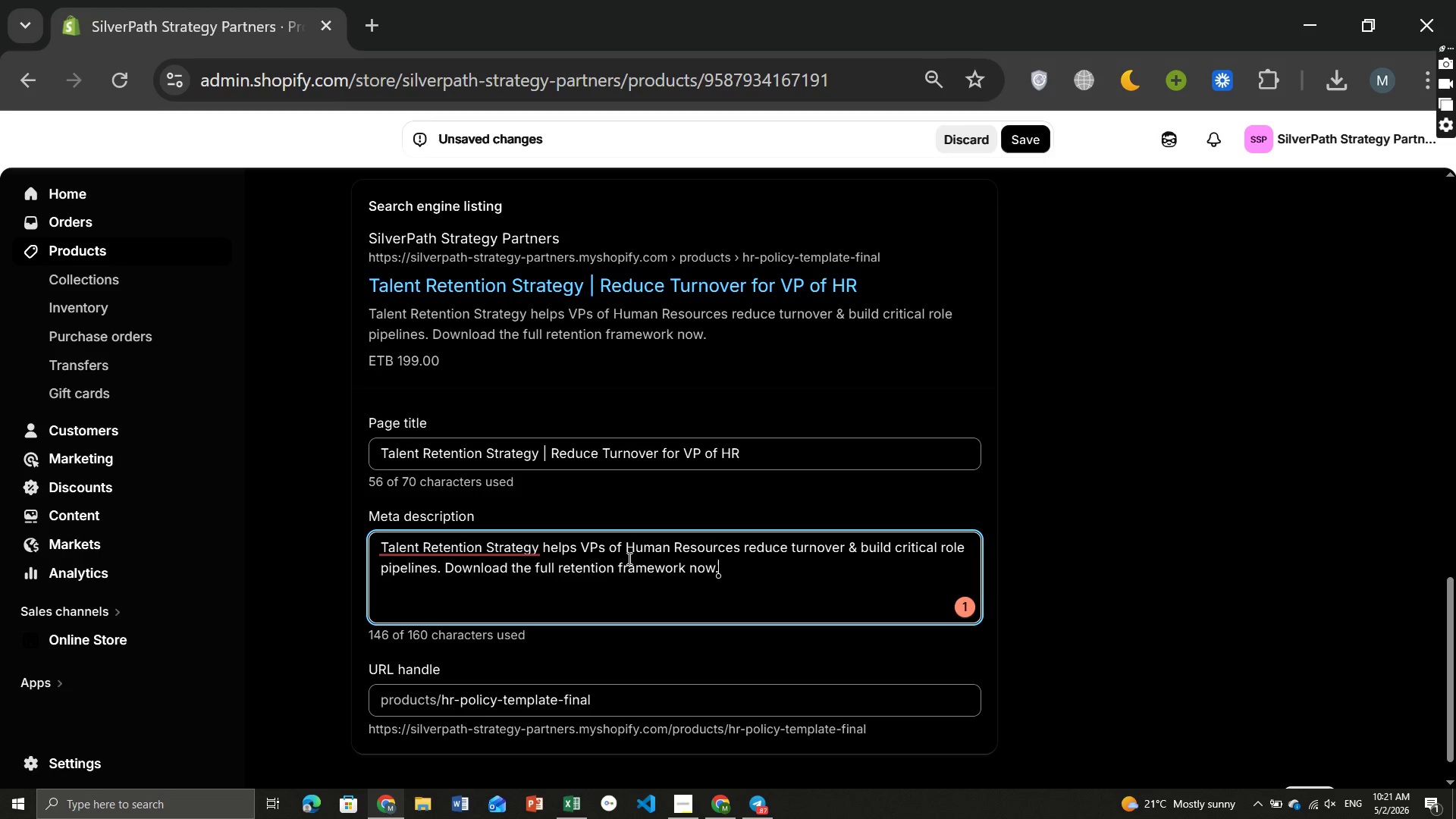 
left_click_drag(start_coordinate=[597, 652], to_coordinate=[440, 657])
 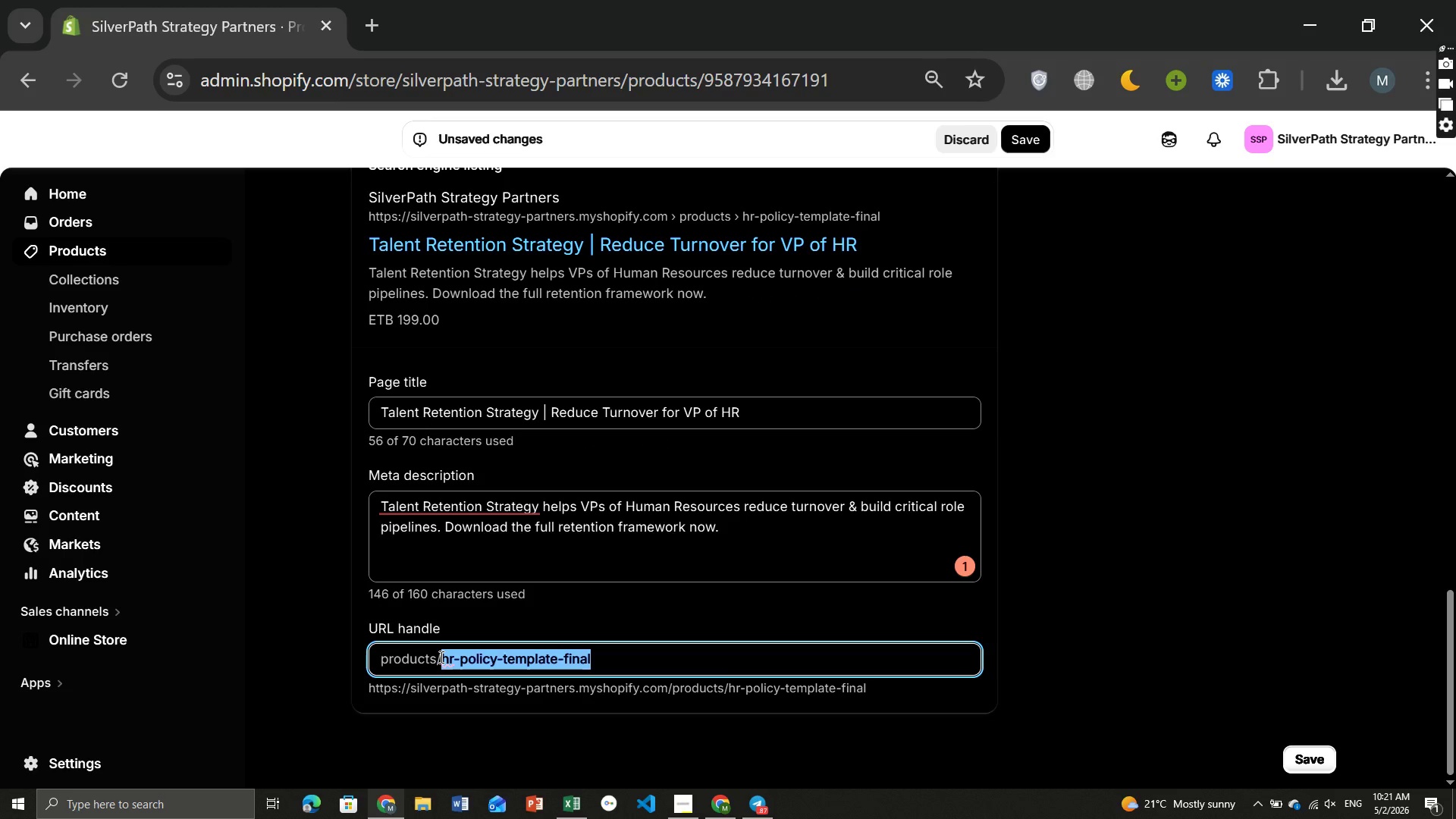 
type(talent-retention-strategy)
 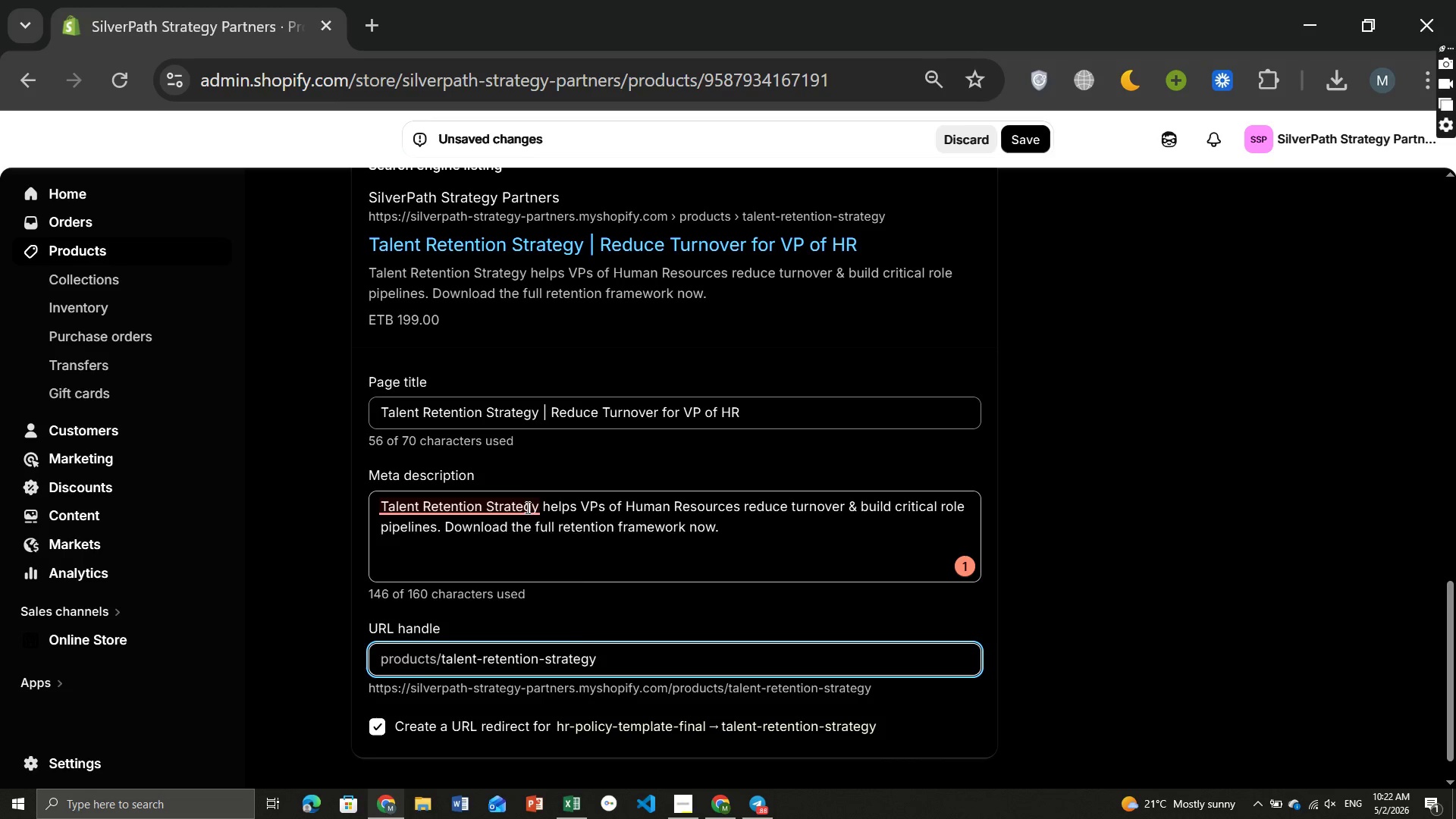 
left_click([526, 507])
 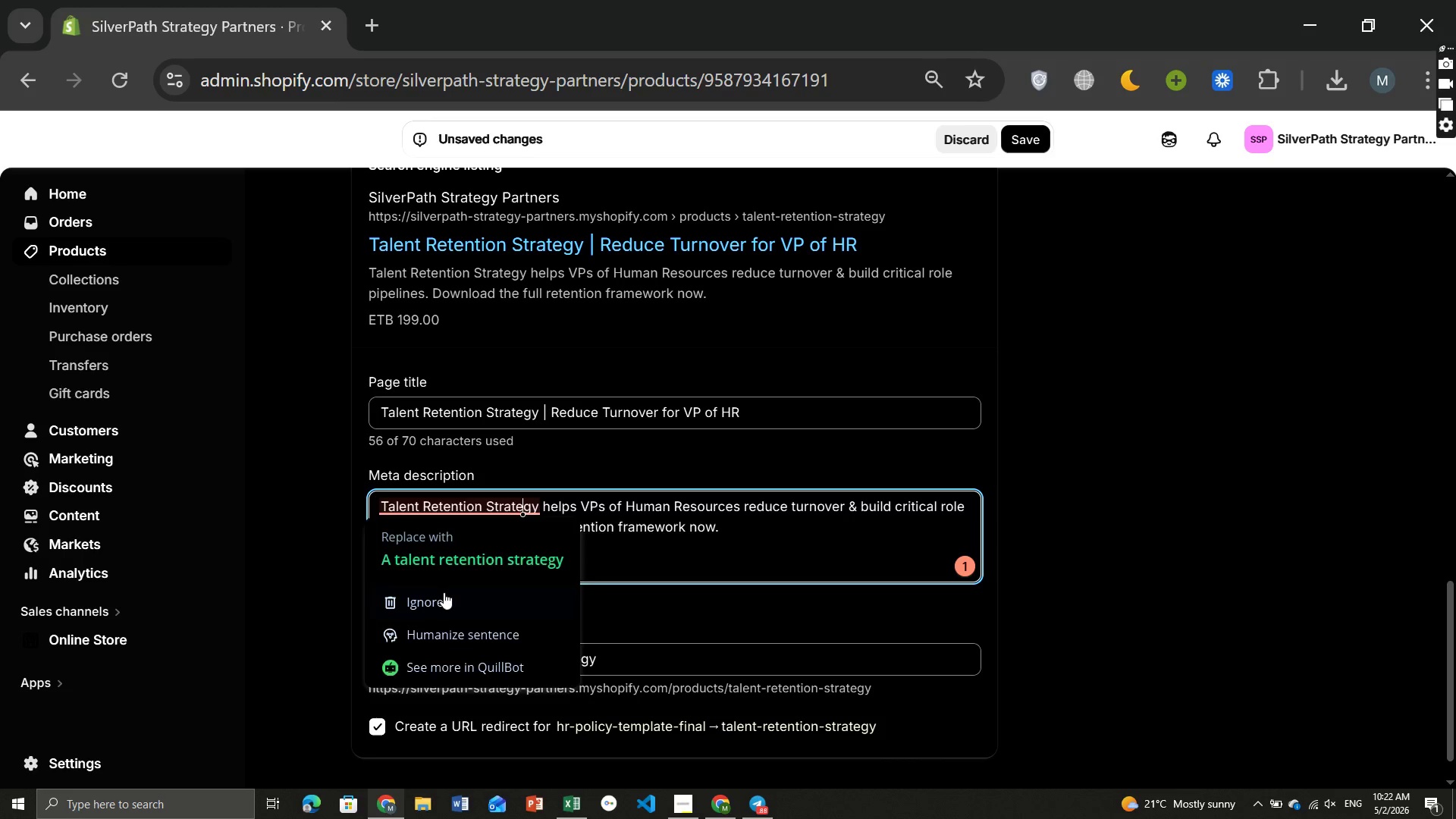 
left_click([444, 592])
 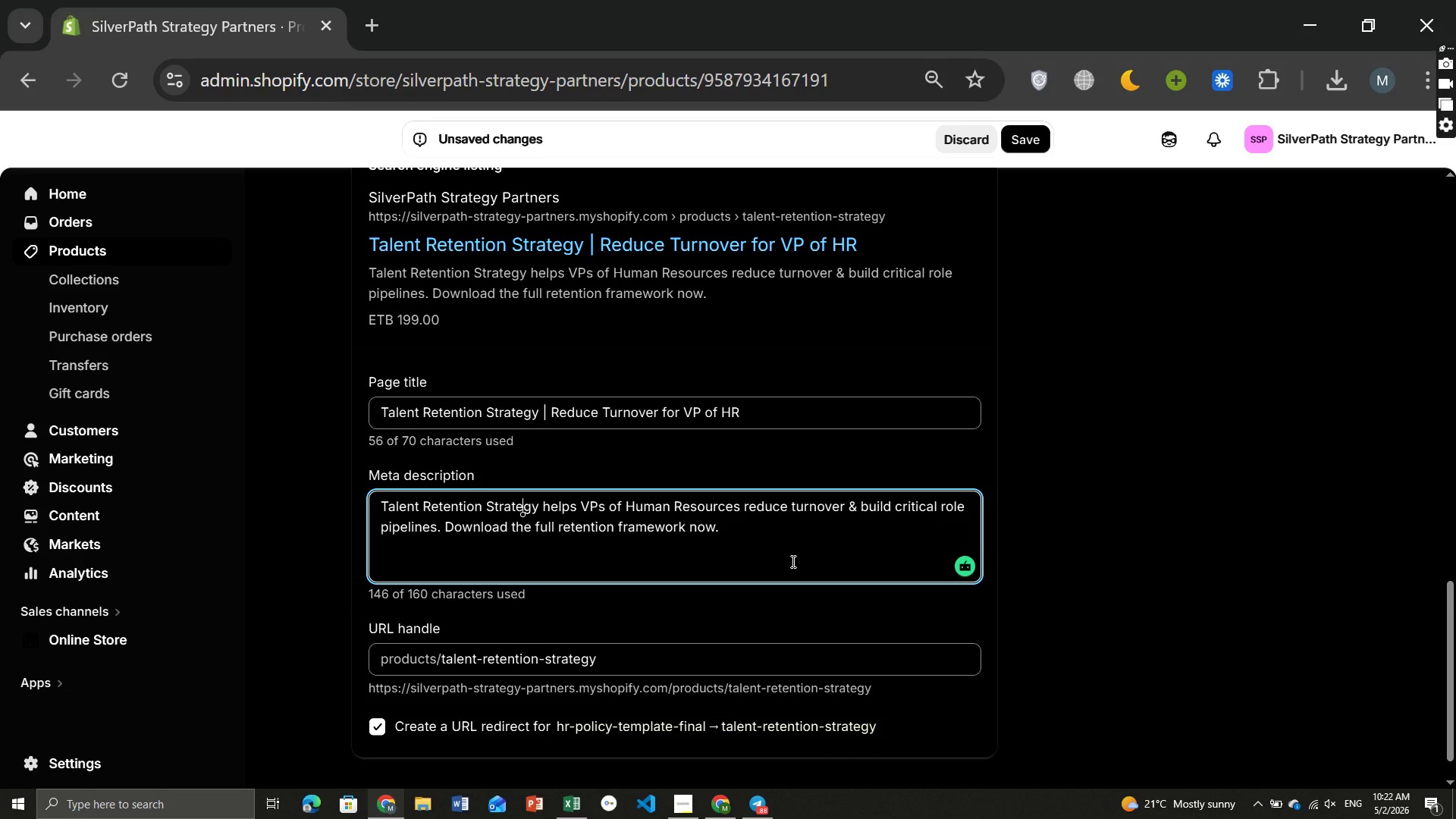 
wait(11.23)
 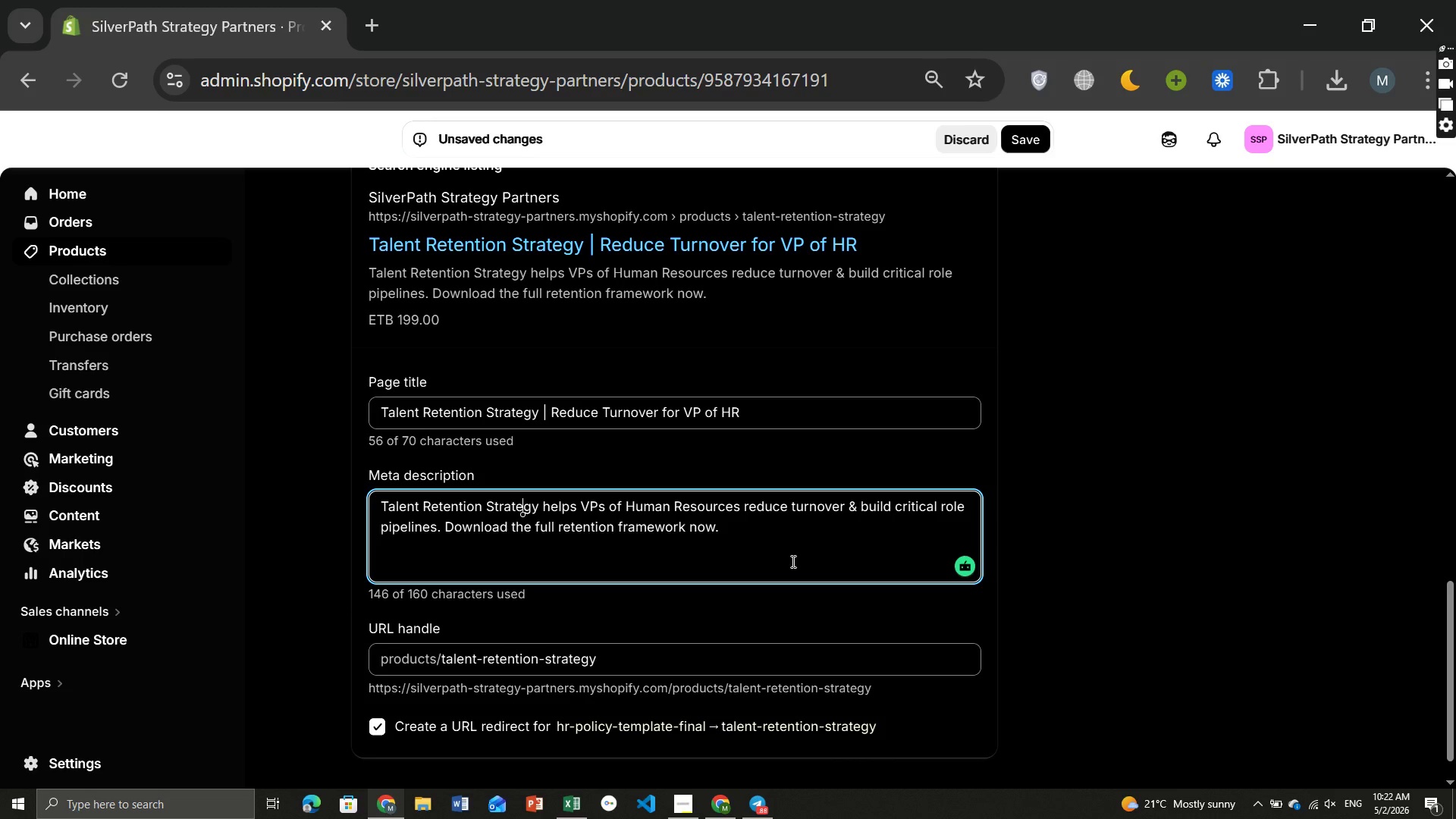 
left_click([1142, 469])
 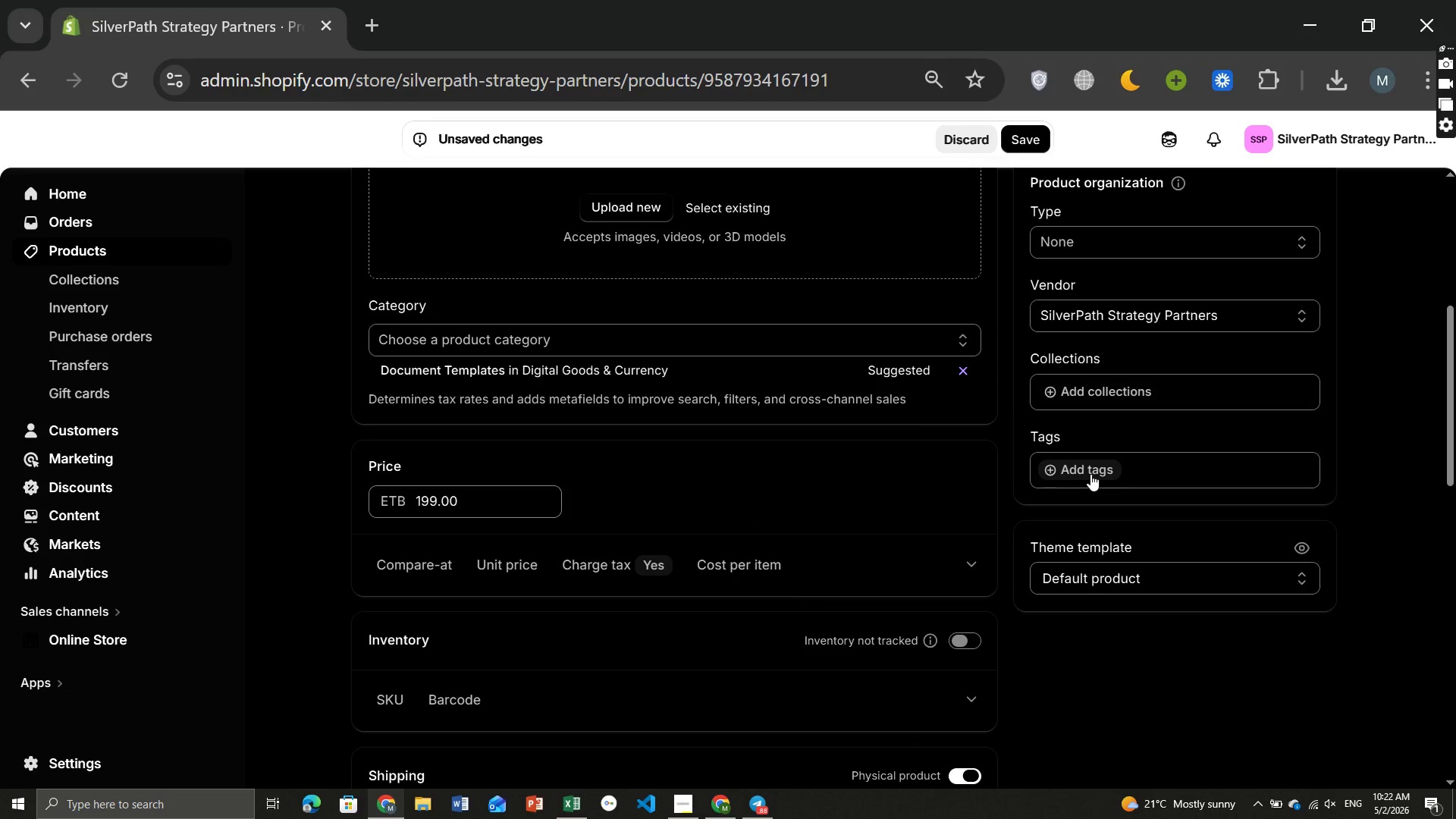 
left_click([1090, 474])
 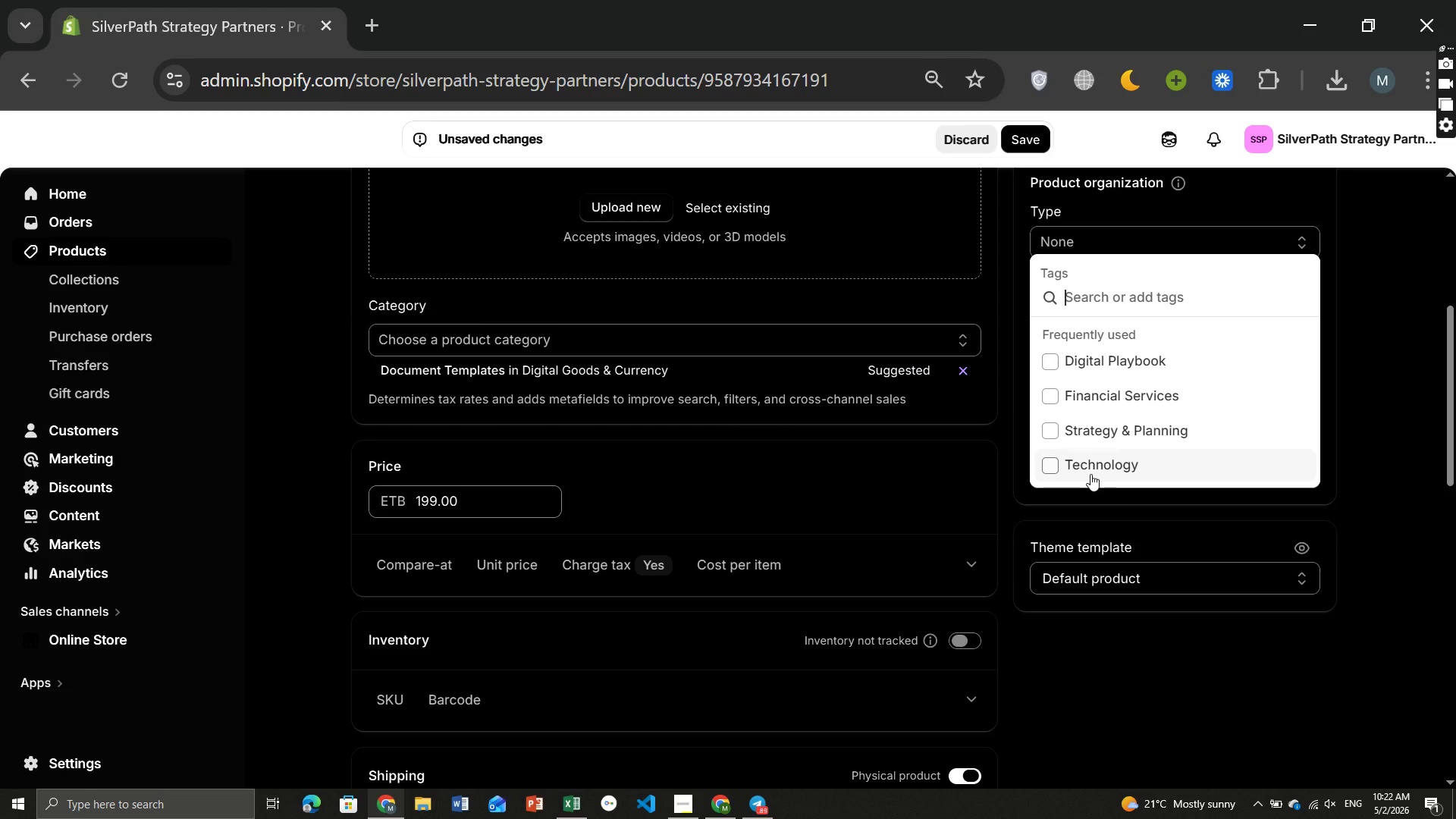 
wait(8.05)
 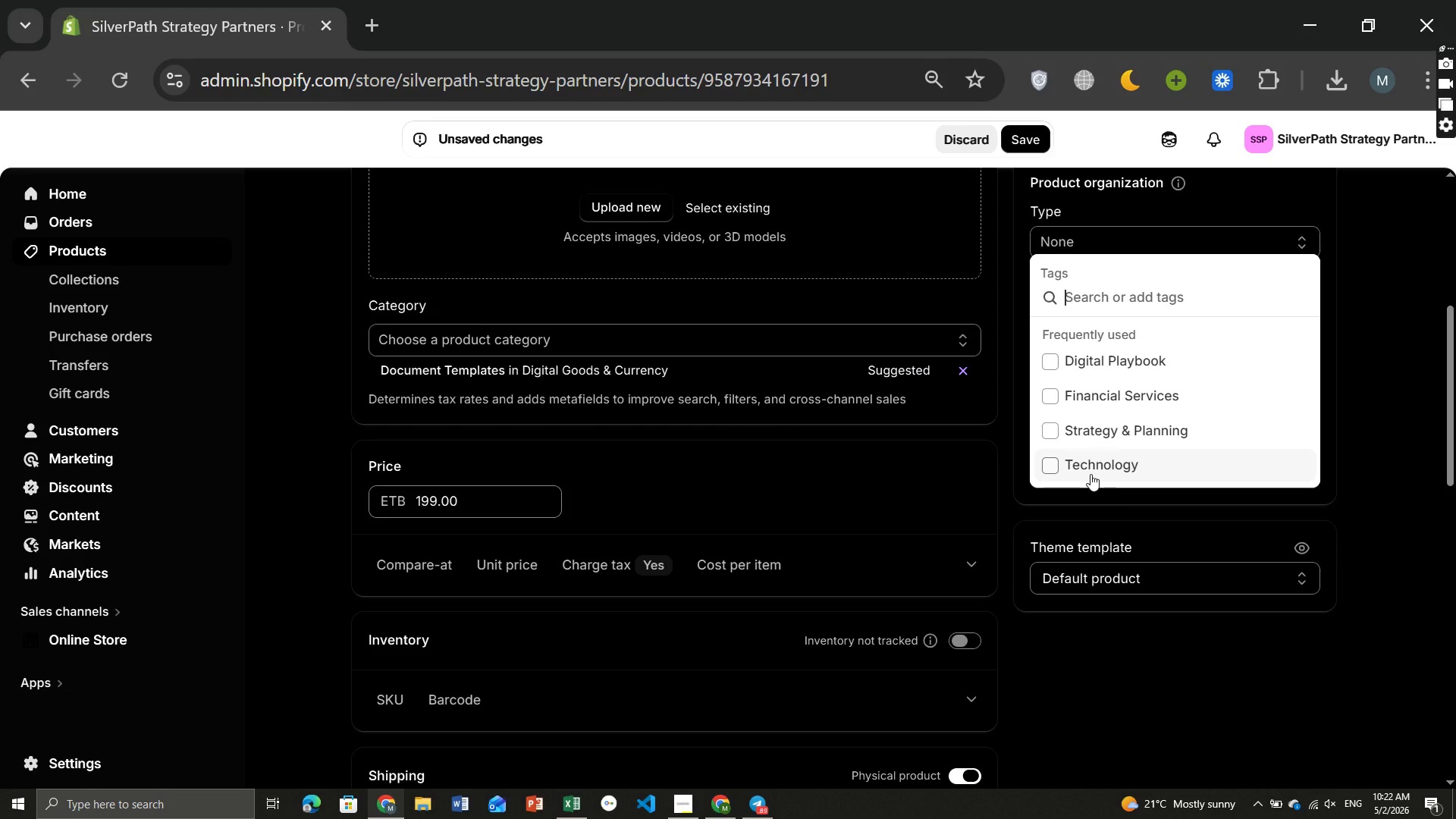 
left_click([1097, 460])
 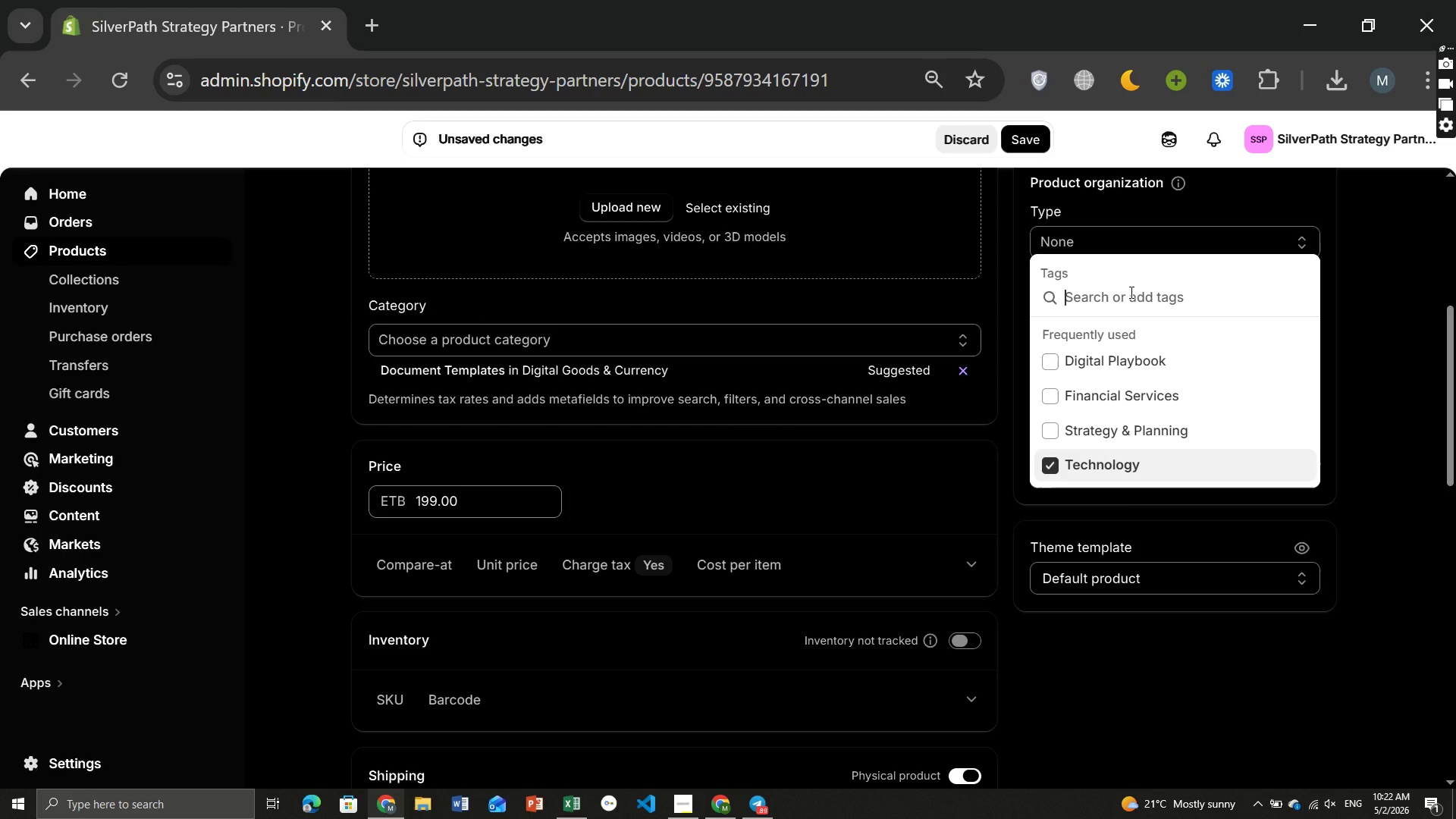 
left_click([1130, 292])
 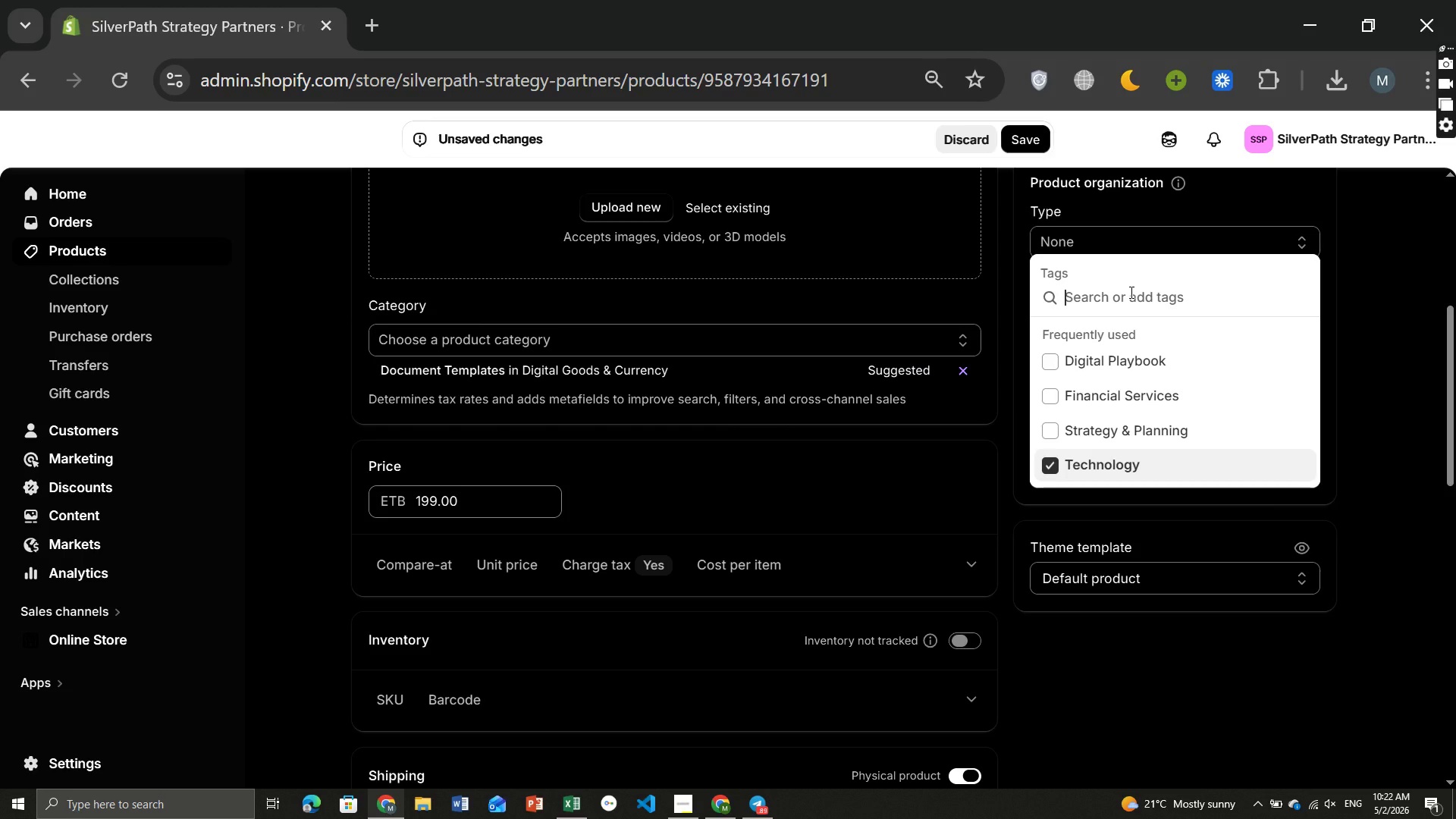 
wait(6.45)
 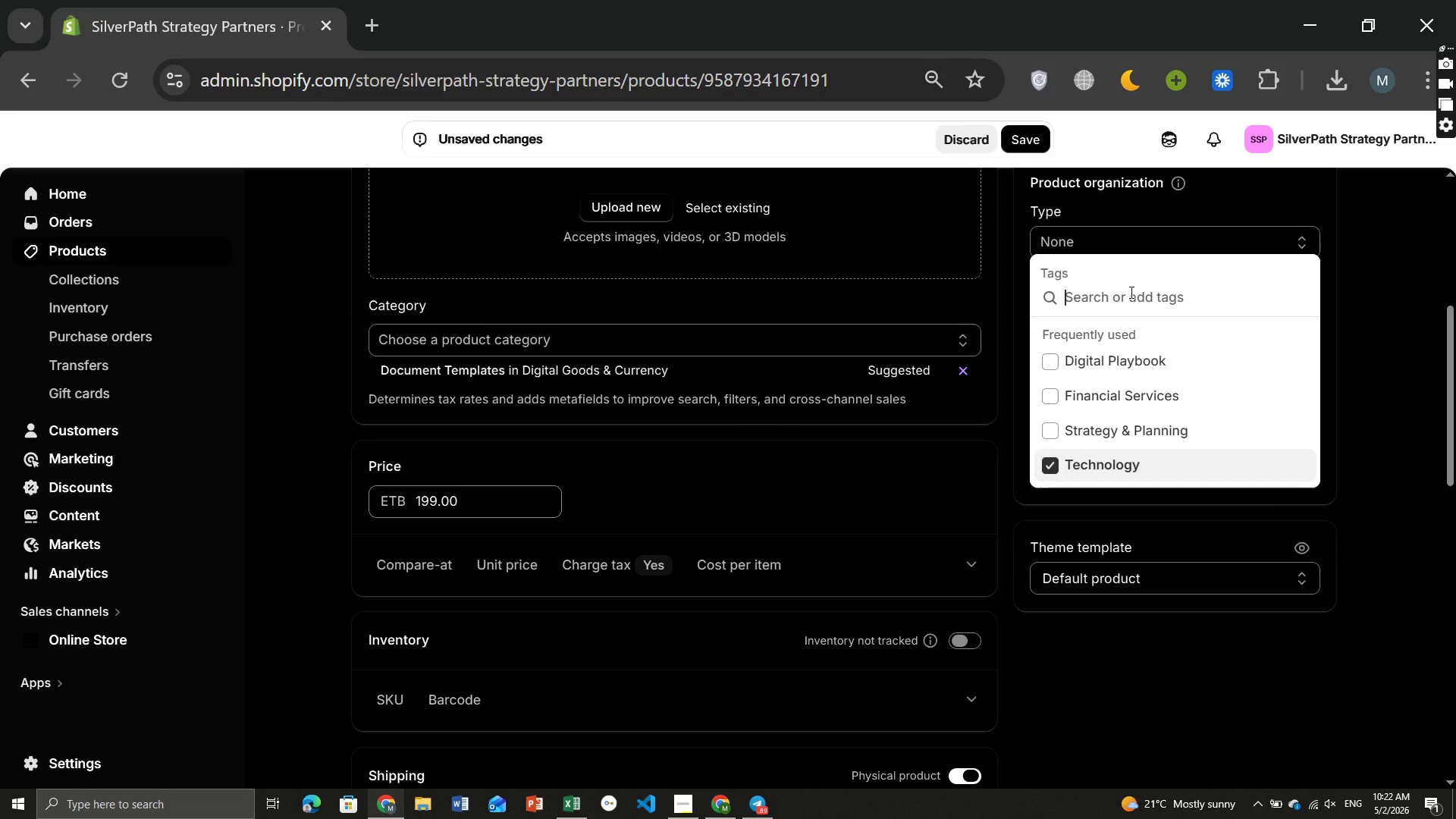 
type(HR & t)
key(Backspace)
type(T)
 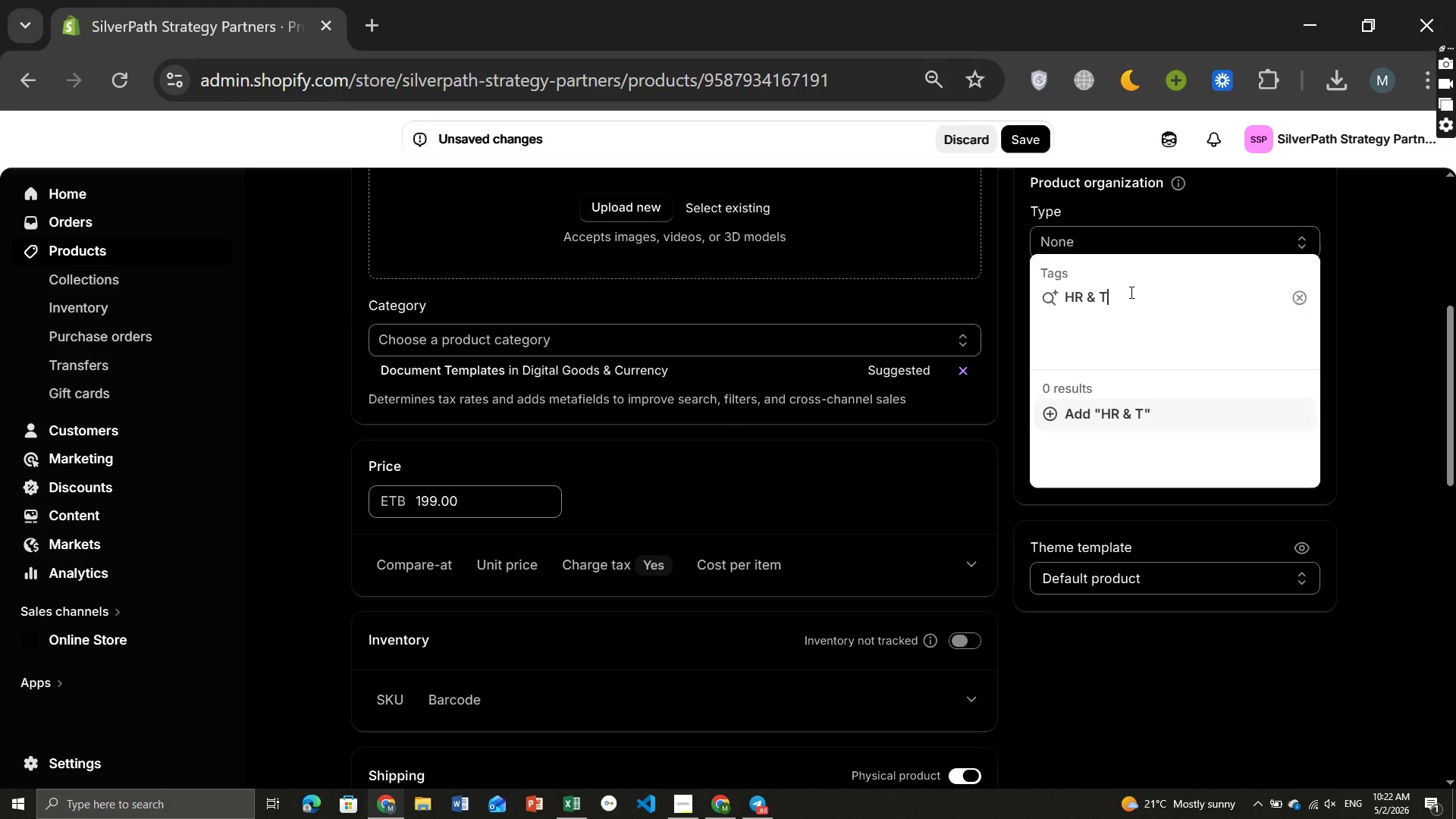 
type(alent, Toolkit Template, Healthcare, Technology)
 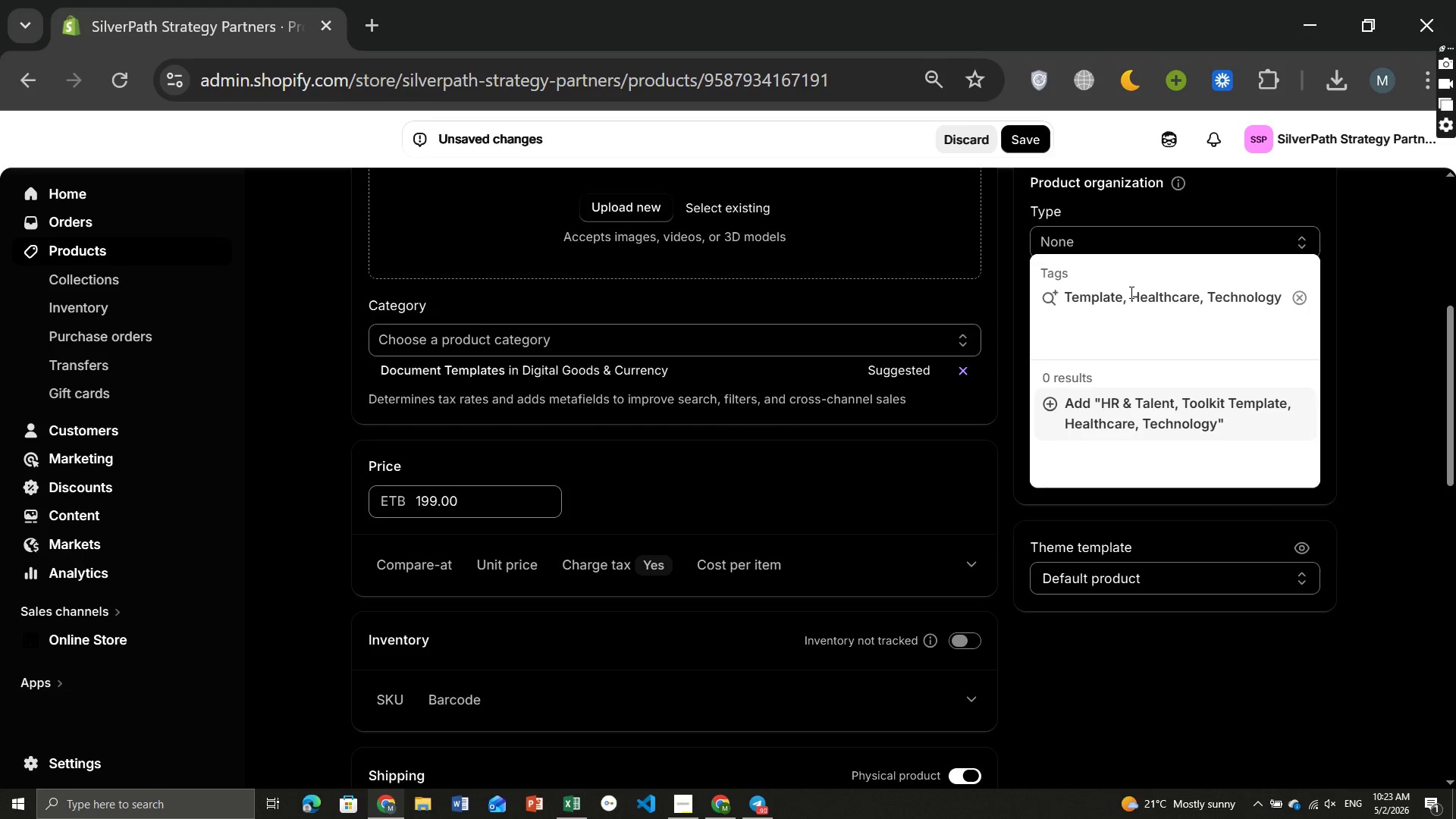 
key(Meta+MetaLeft)
 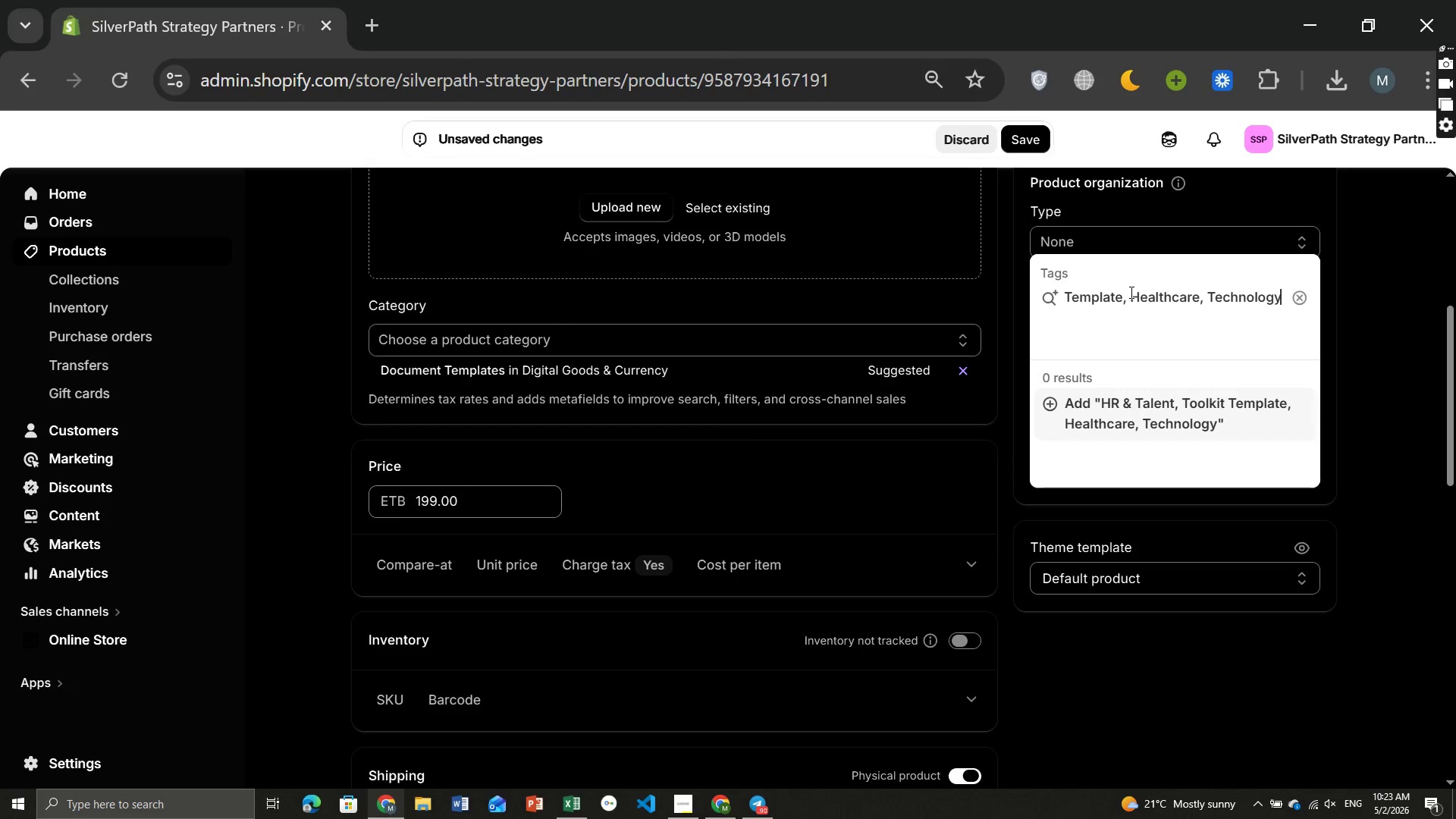 
key(Meta+PrintScreen)
 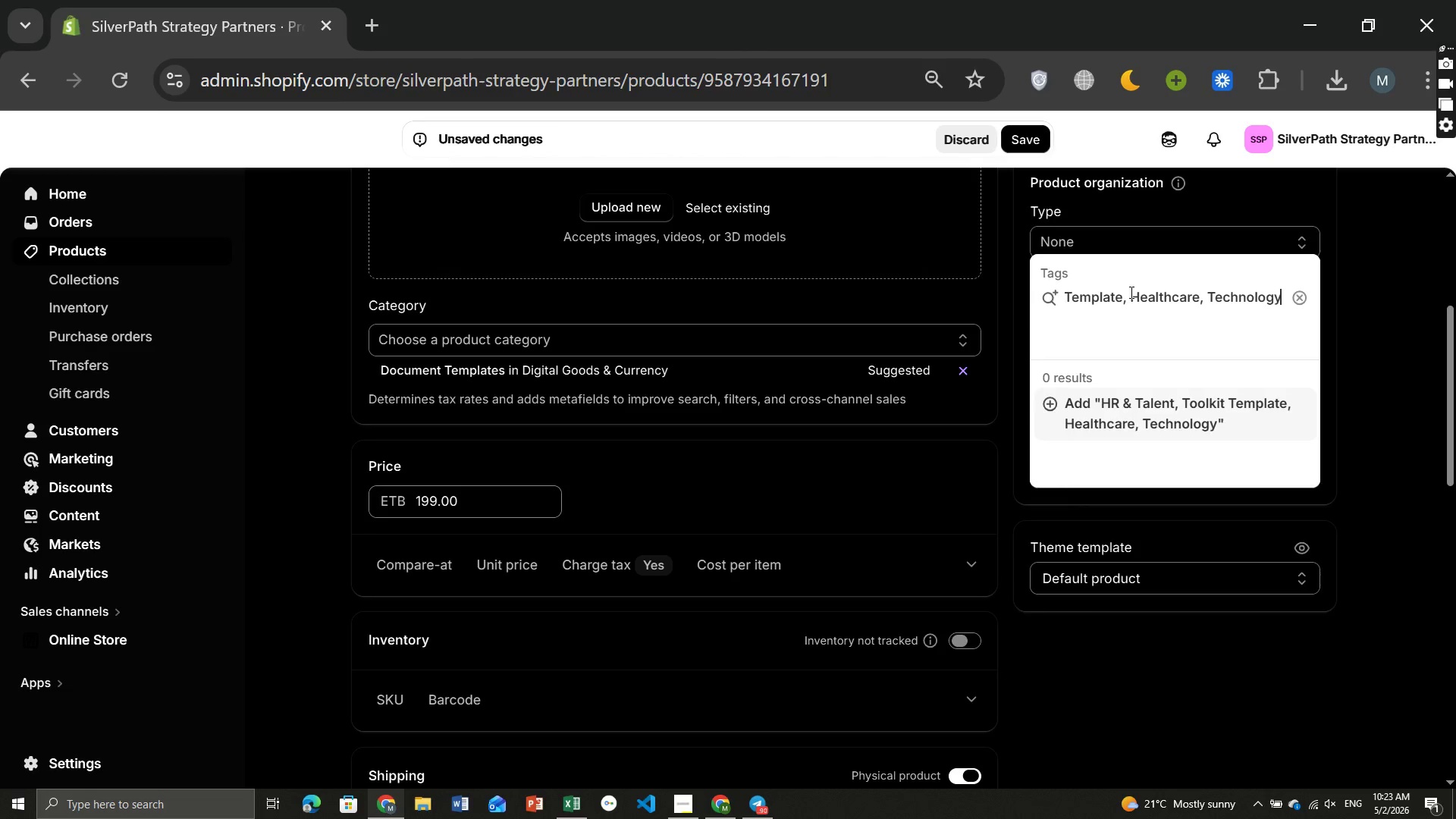 
key(Enter)
 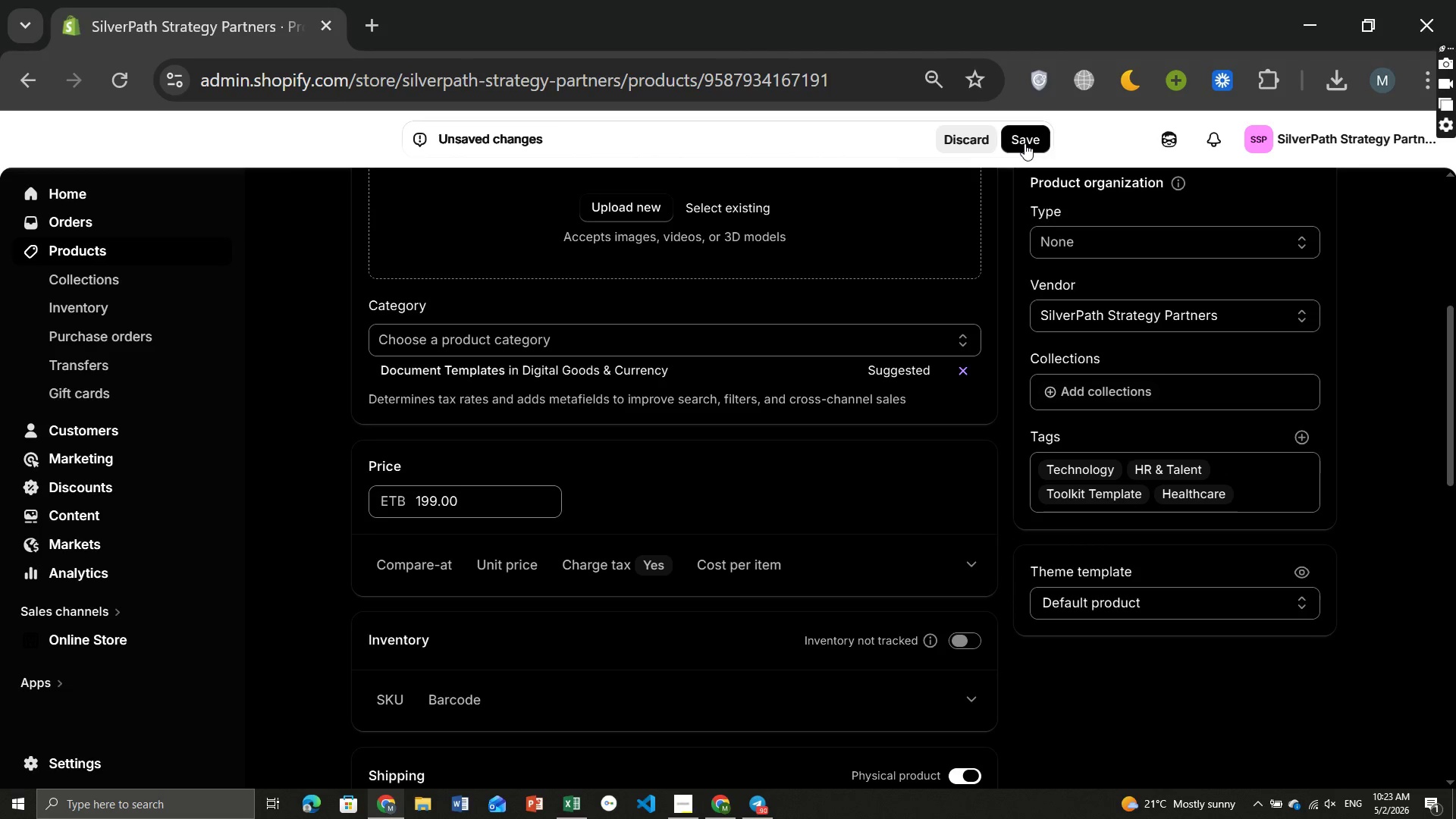 
left_click([1025, 143])
 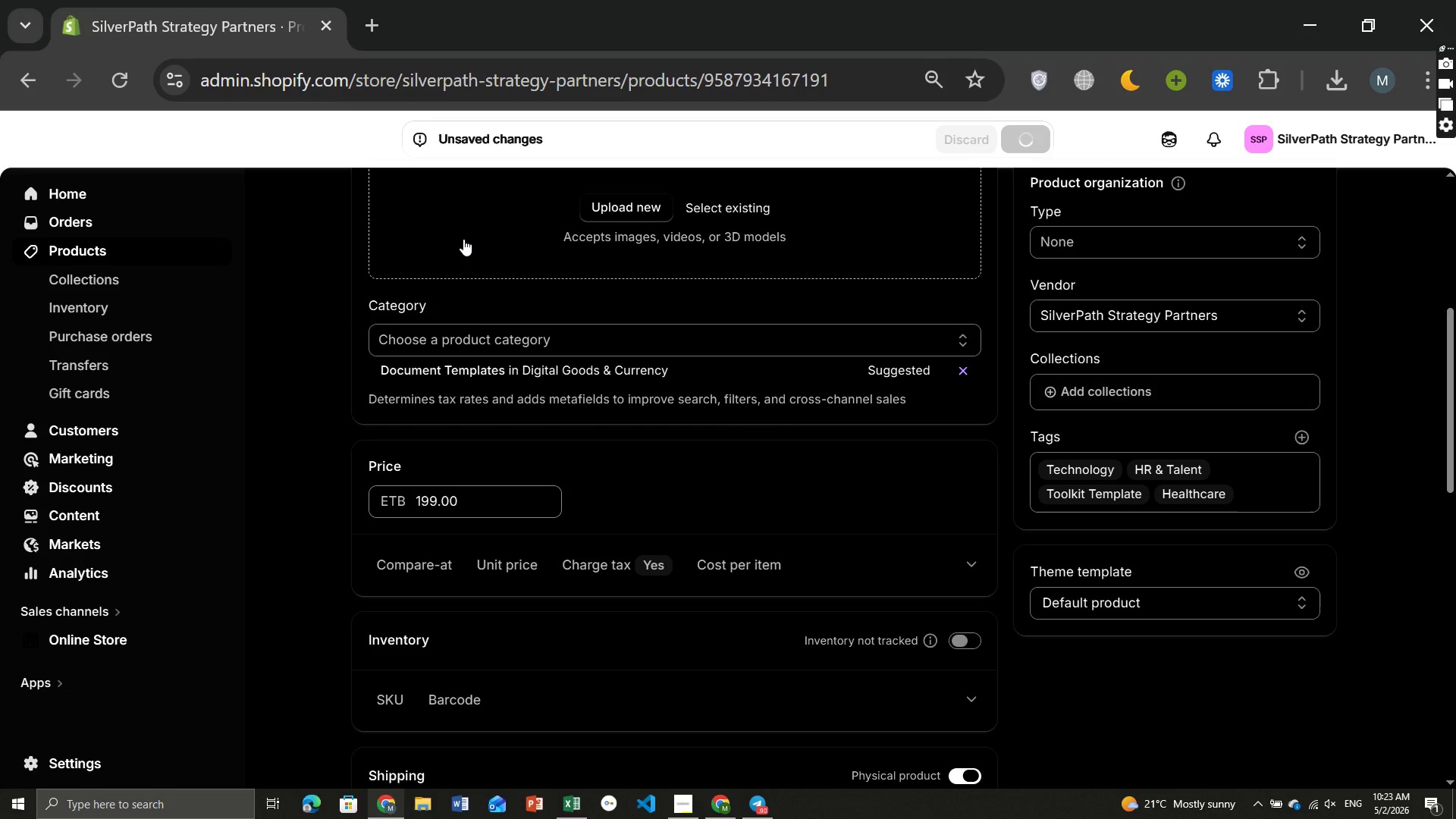 
wait(8.47)
 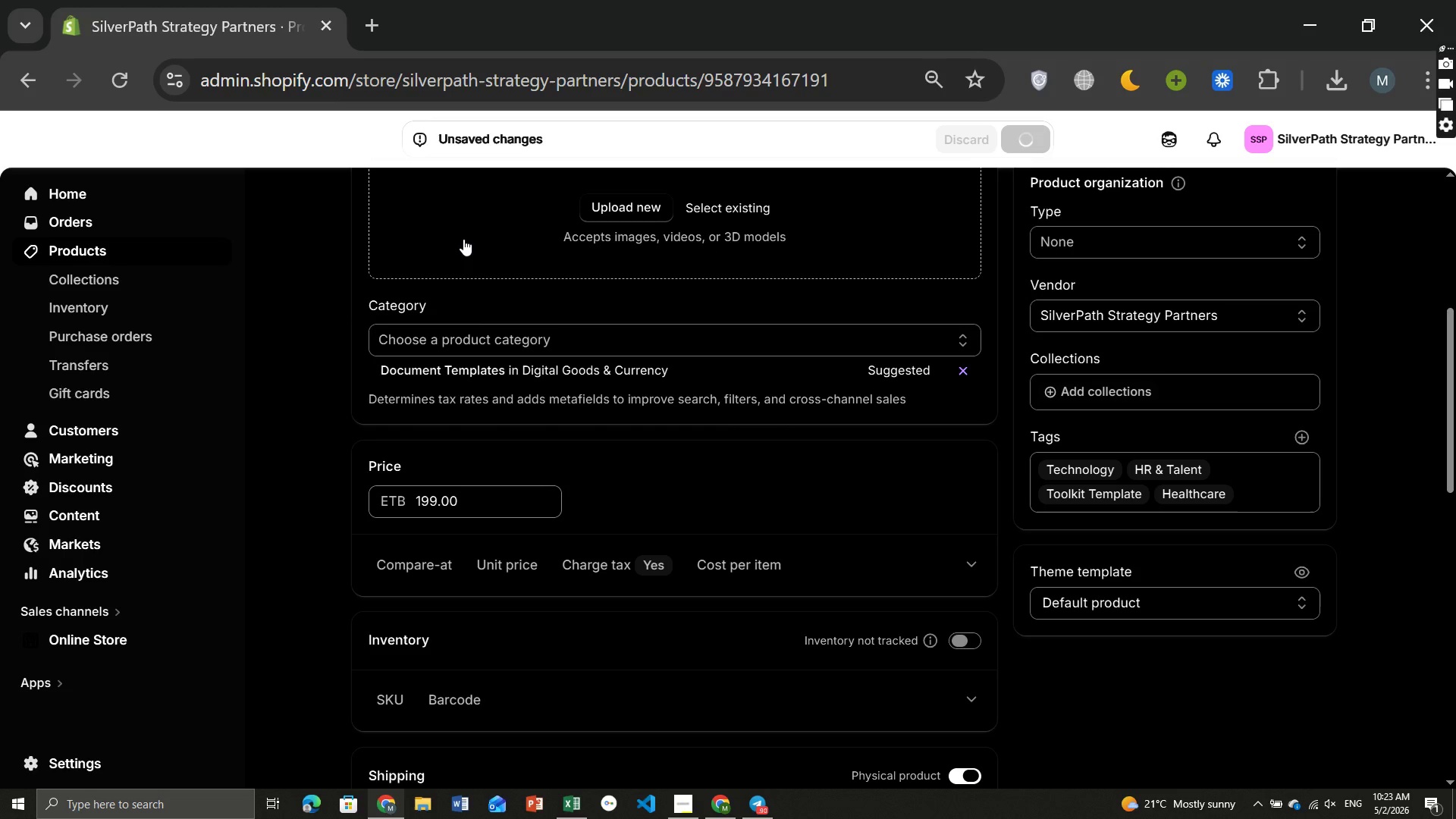 
left_click([105, 246])
 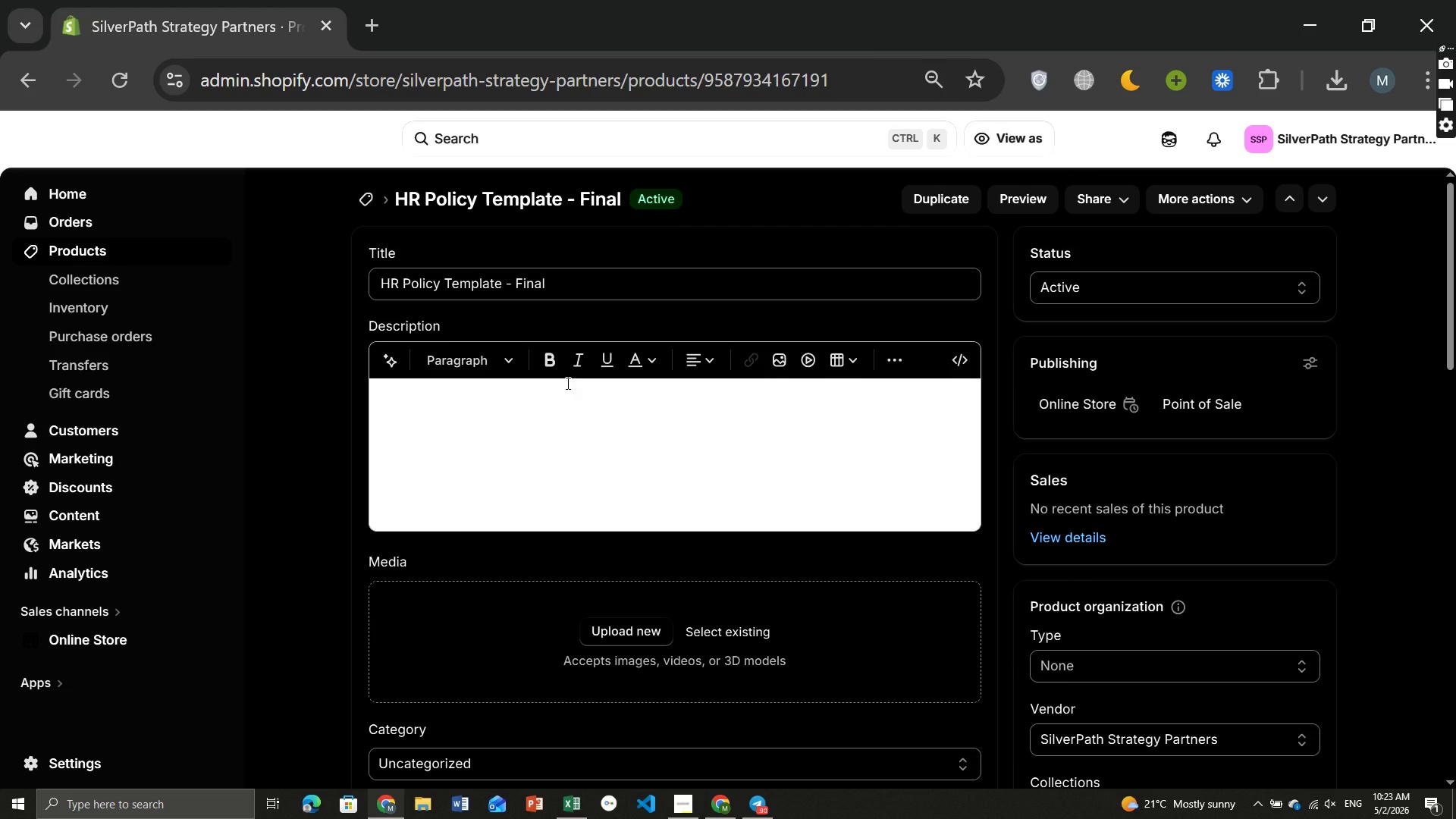 
wait(16.36)
 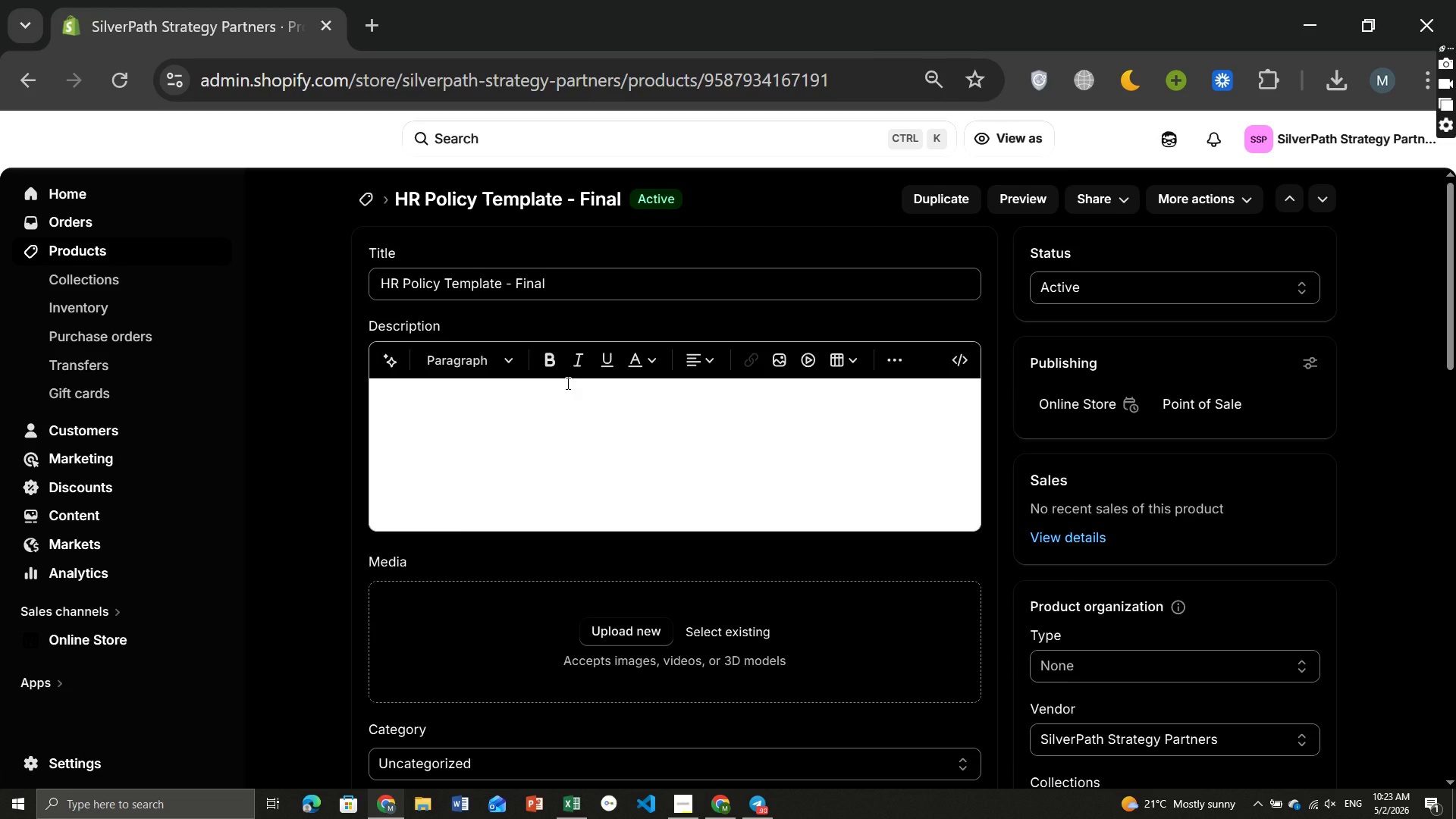 
left_click([102, 258])
 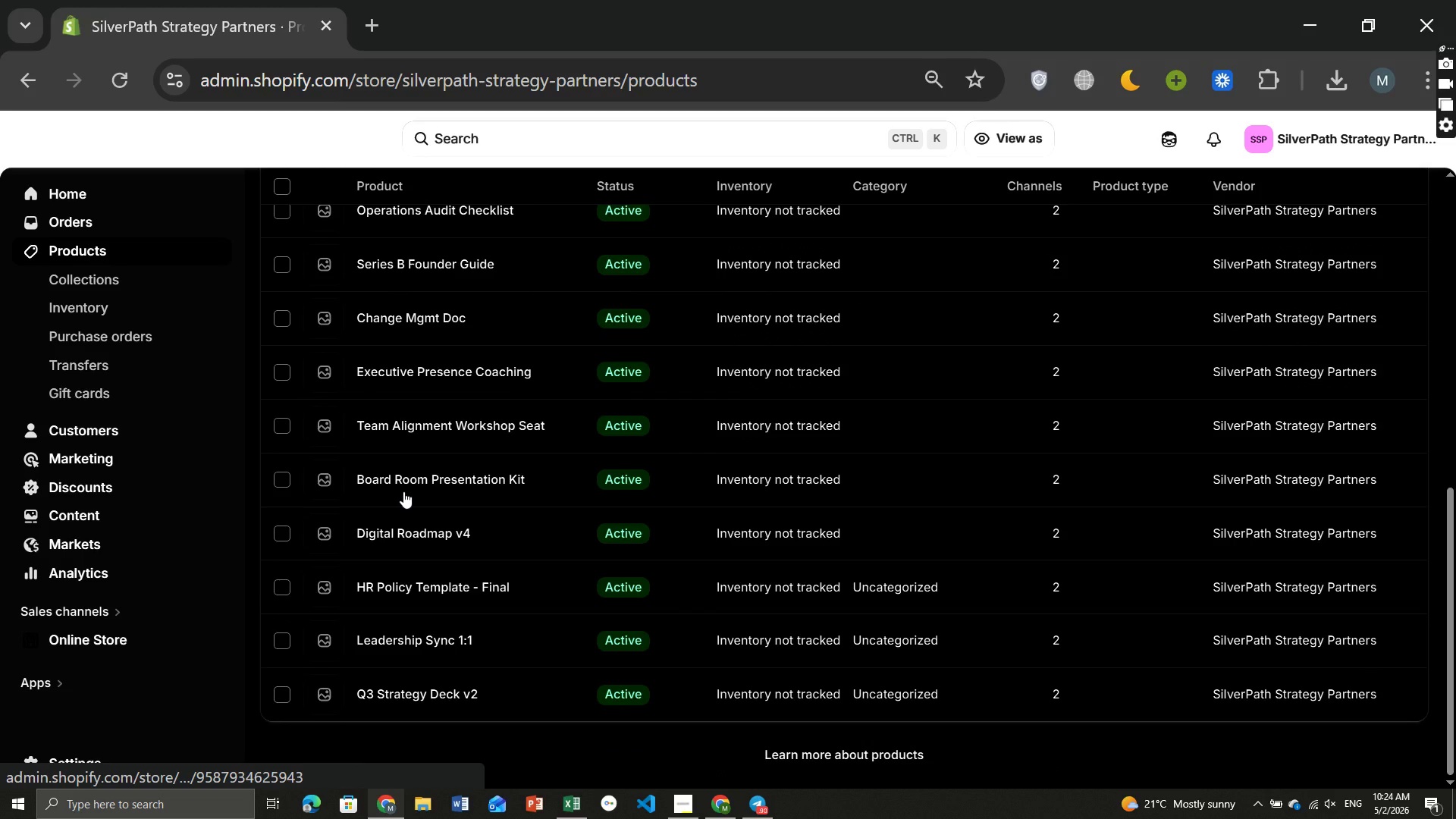 
wait(6.64)
 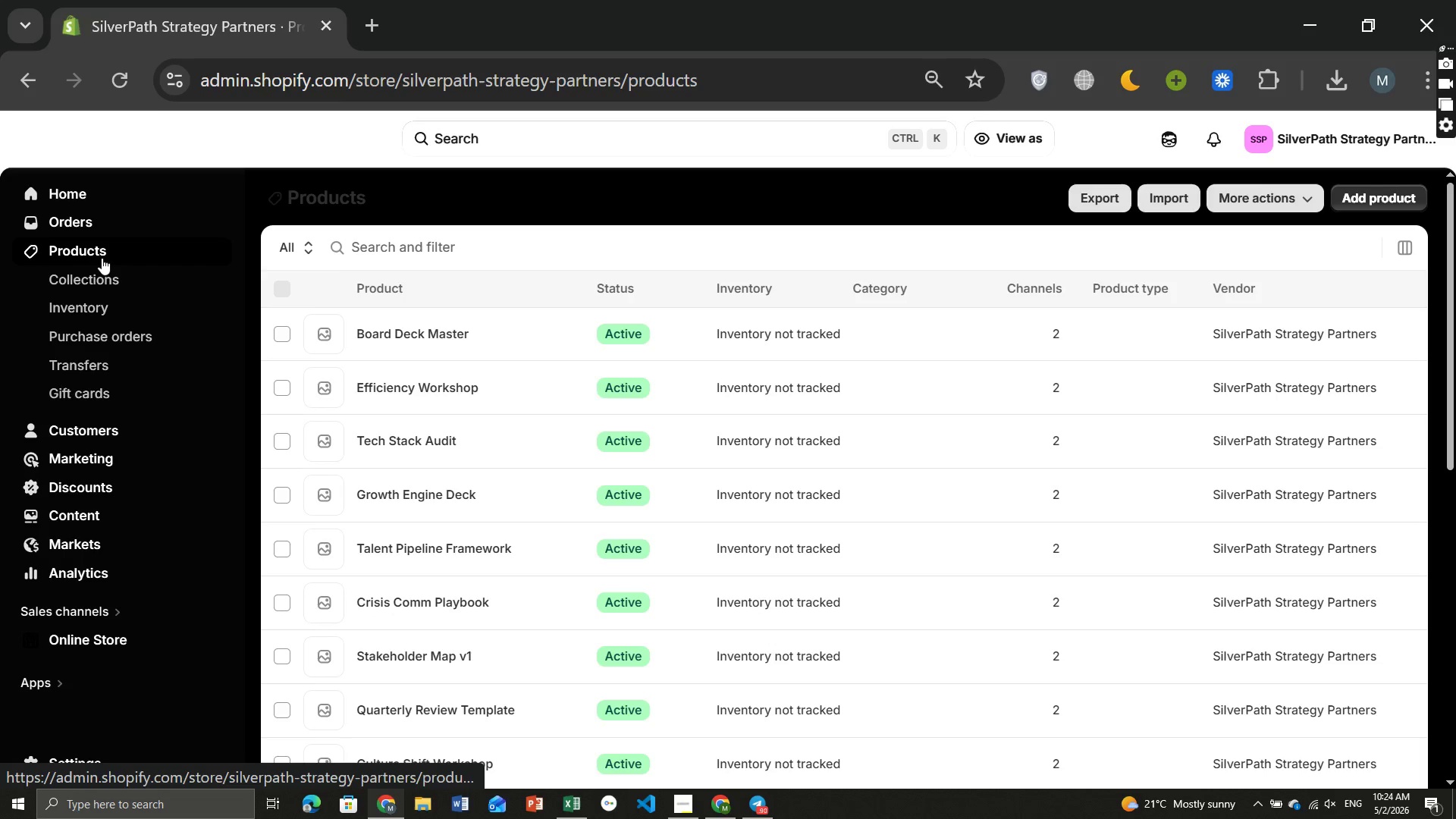 
left_click([394, 533])
 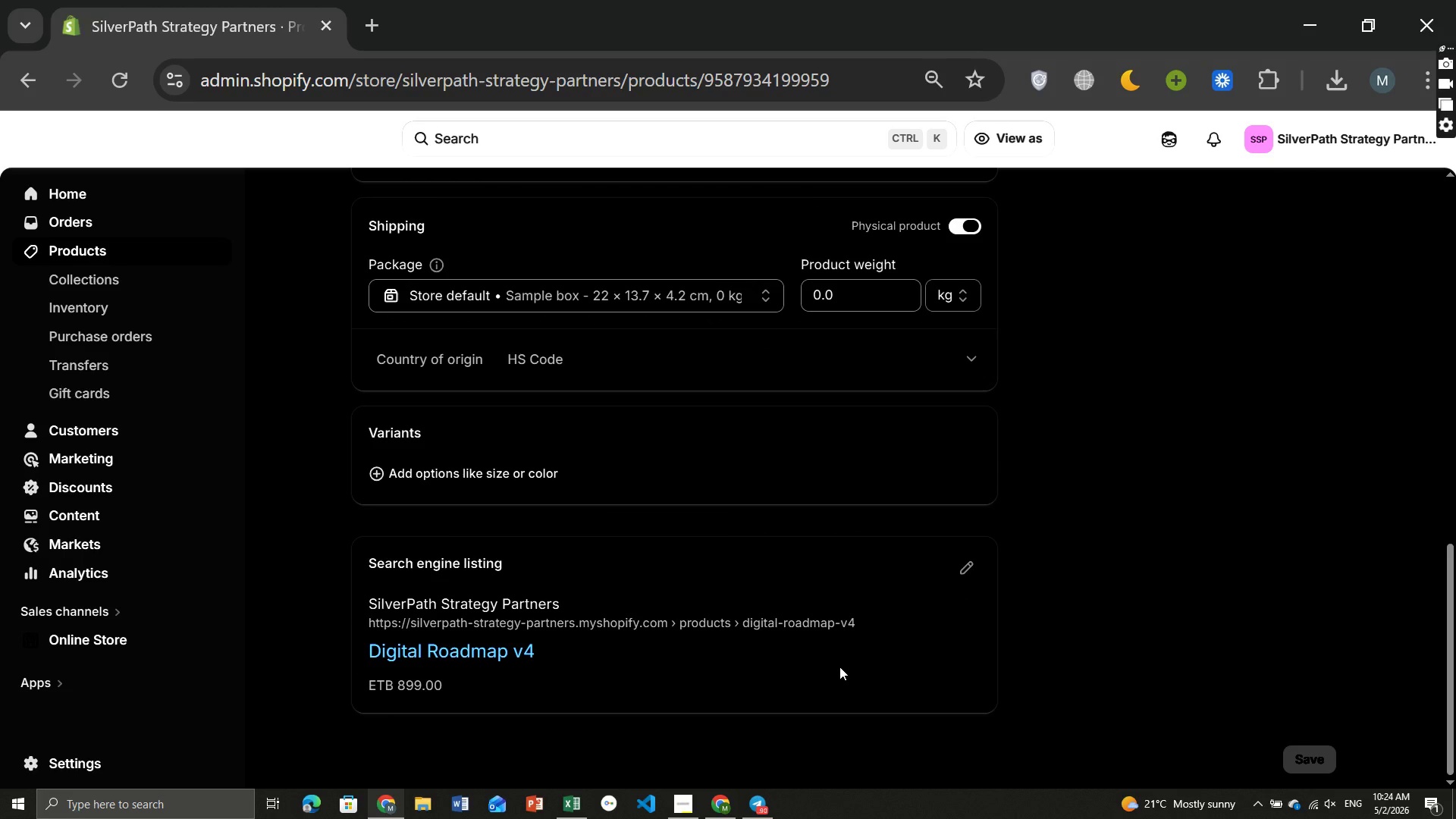 
wait(6.7)
 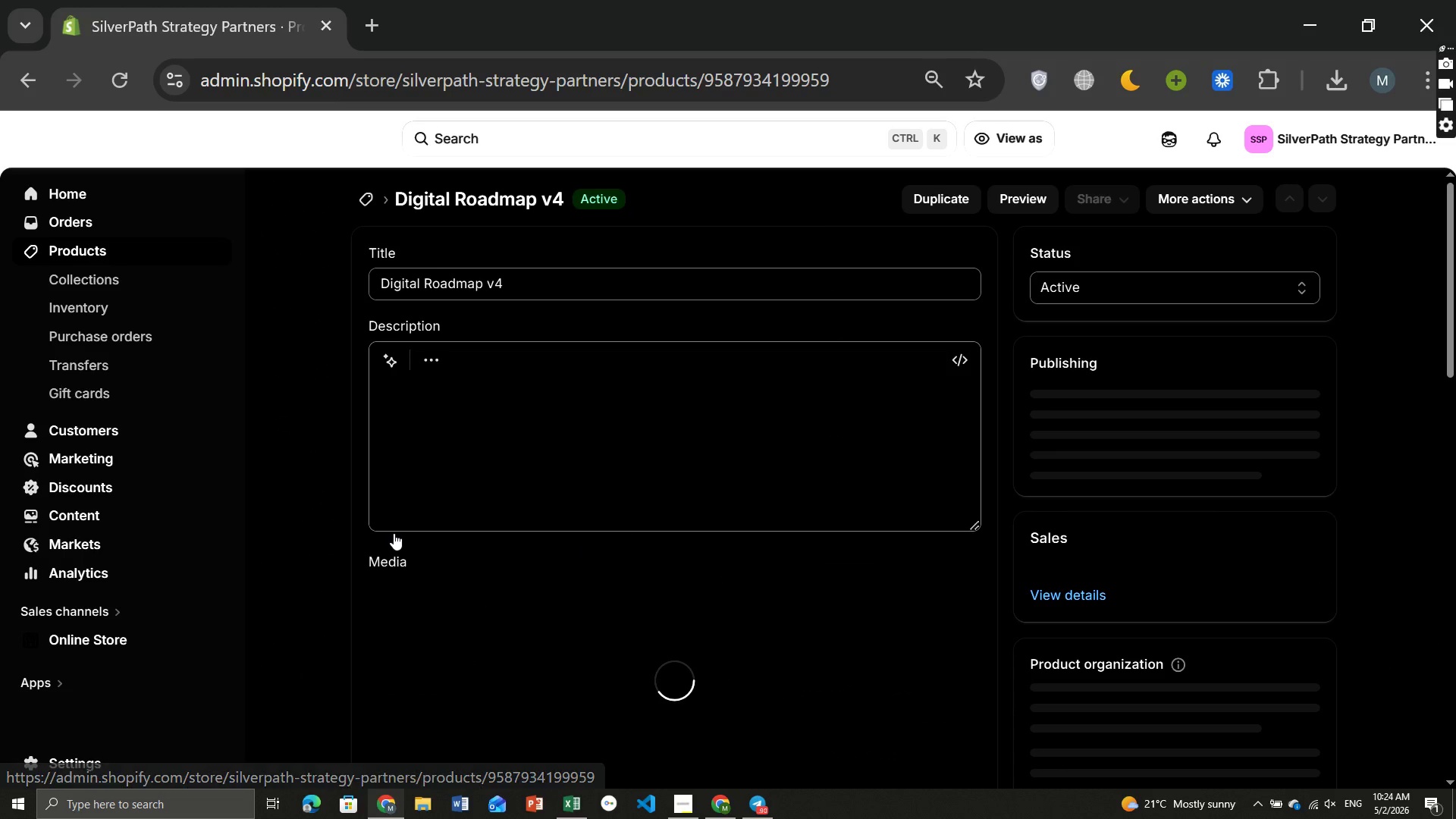 
left_click([961, 576])
 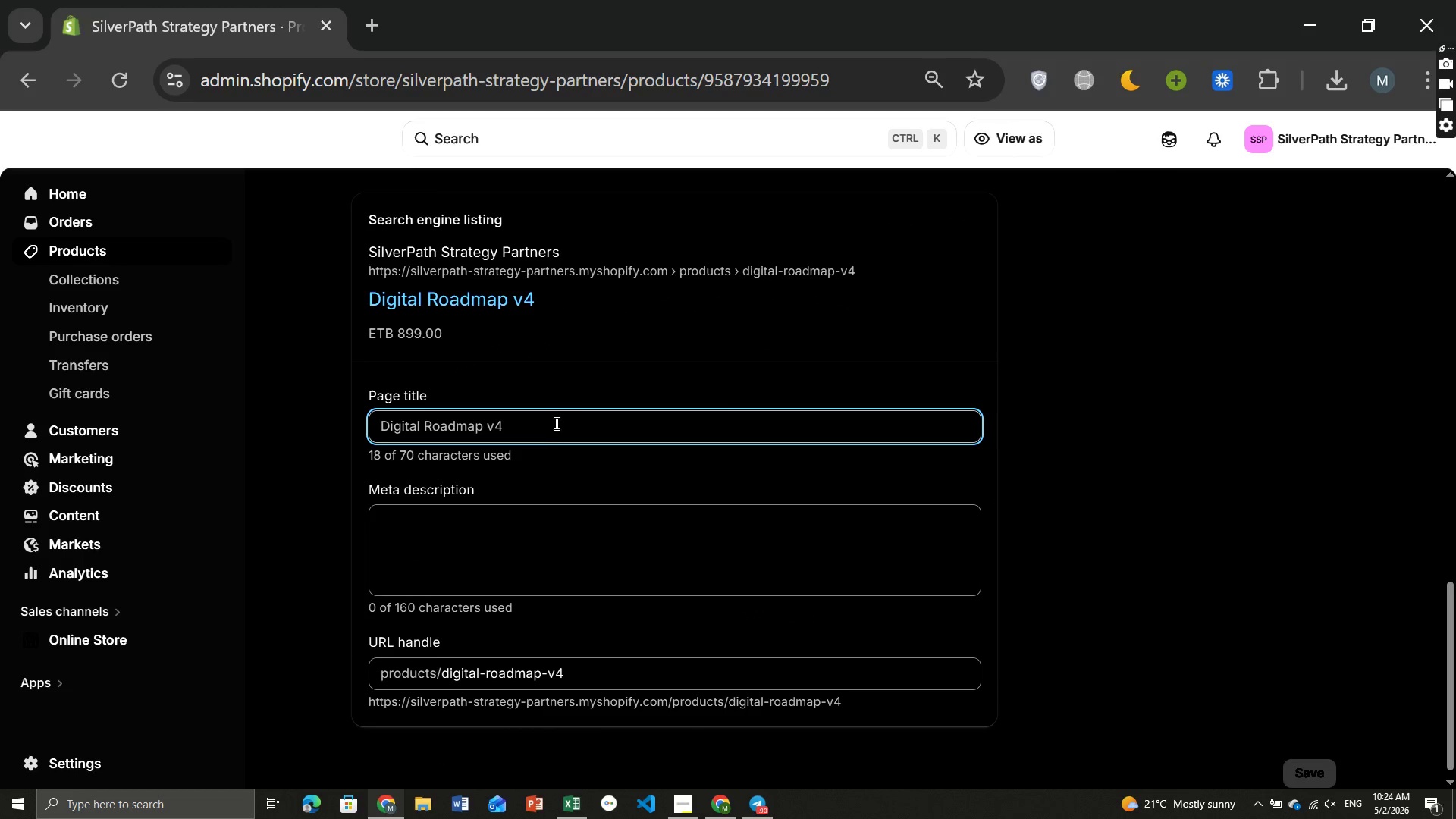 
left_click([555, 423])
 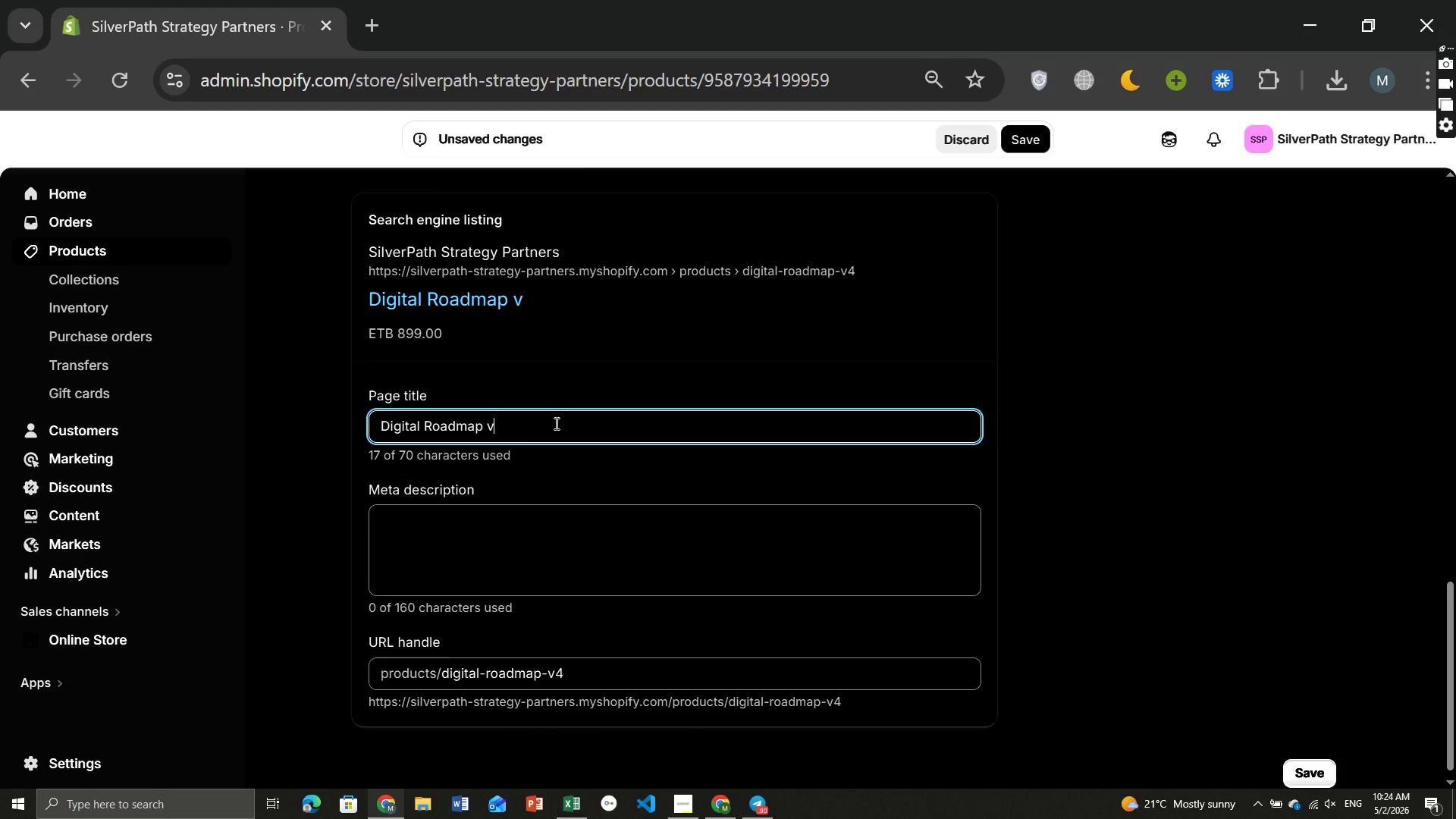 
hold_key(key=Backspace, duration=1.5)
 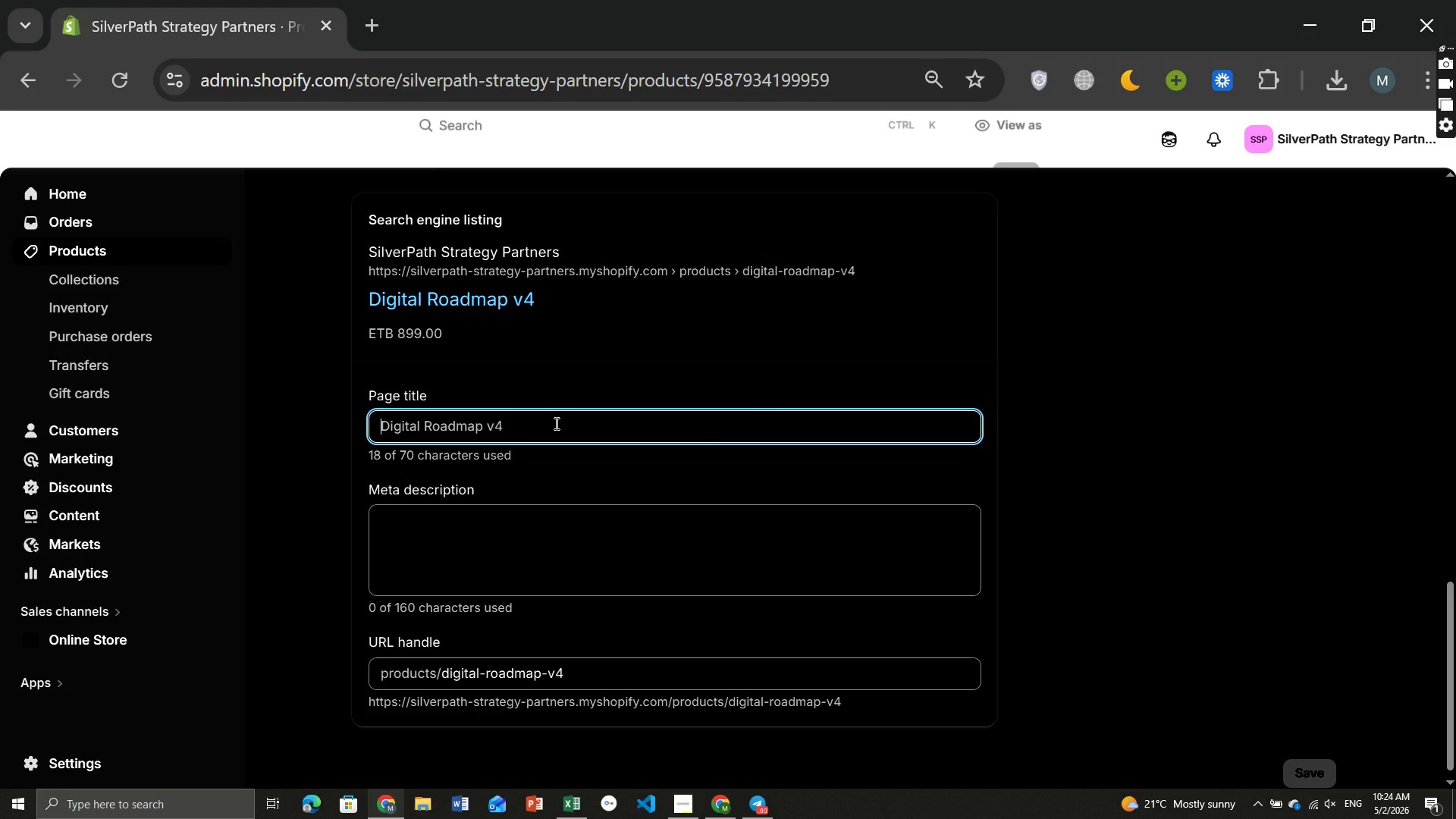 
key(Backspace)
 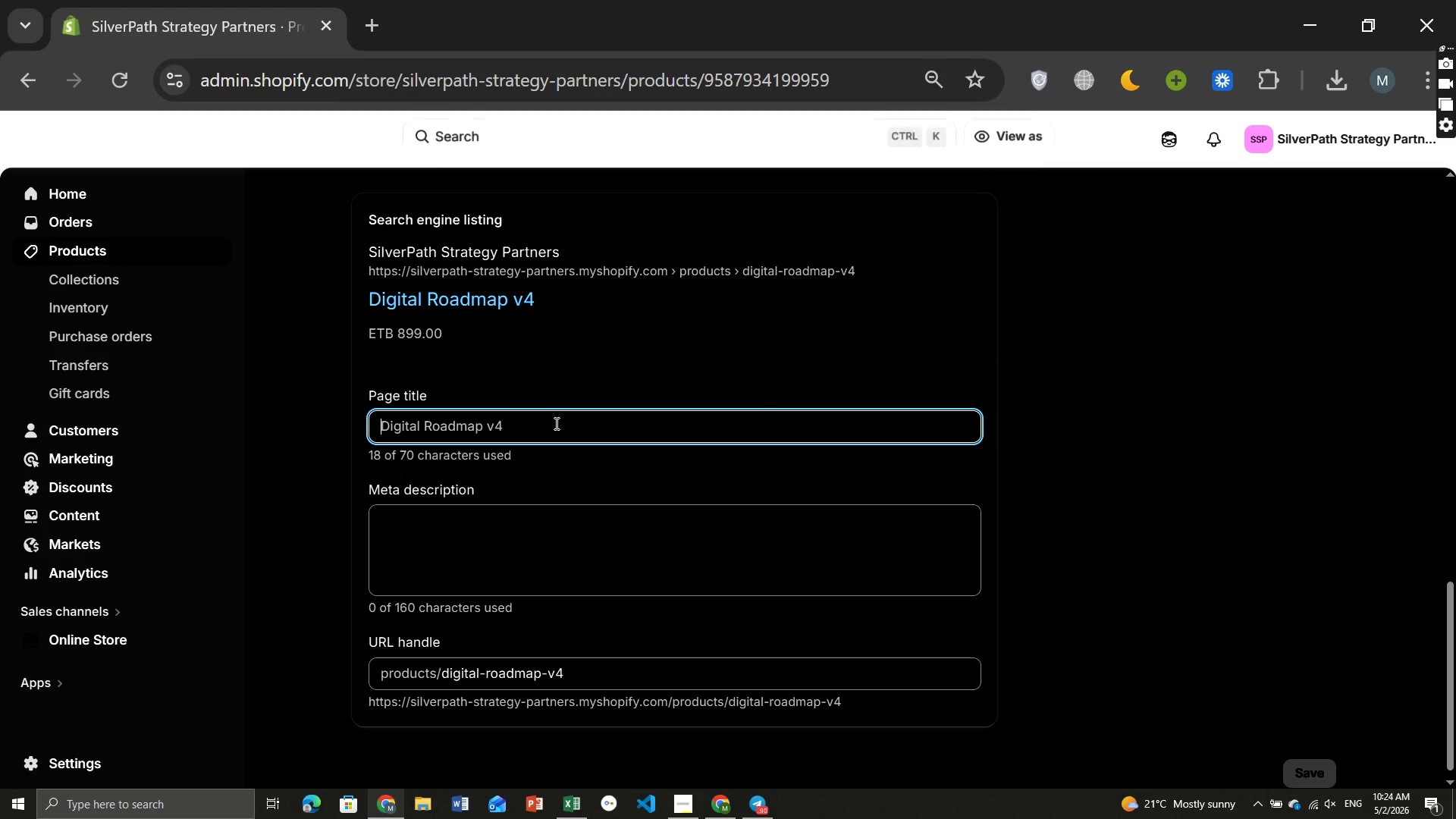 
key(Backspace)
 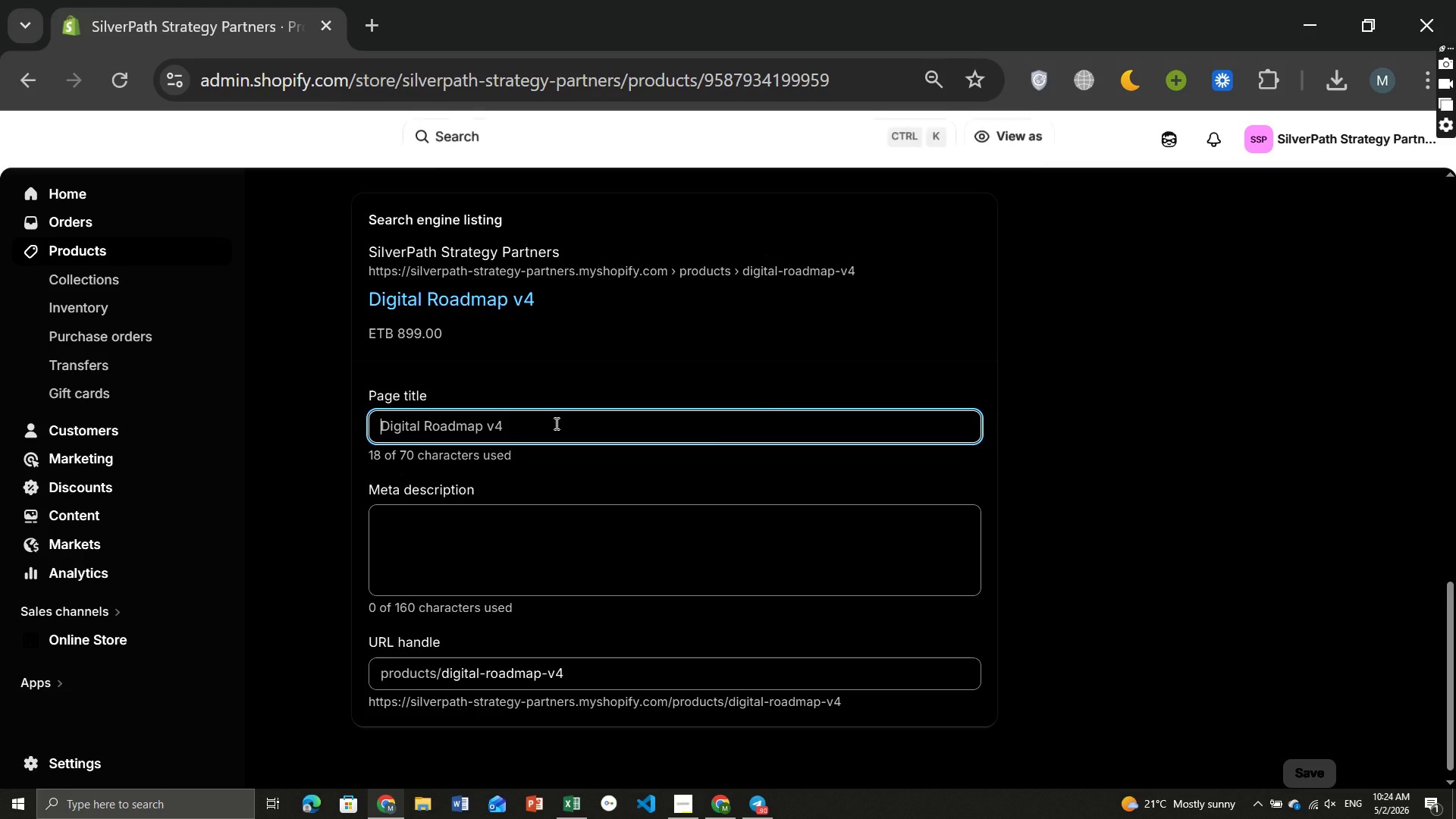 
key(Backspace)
 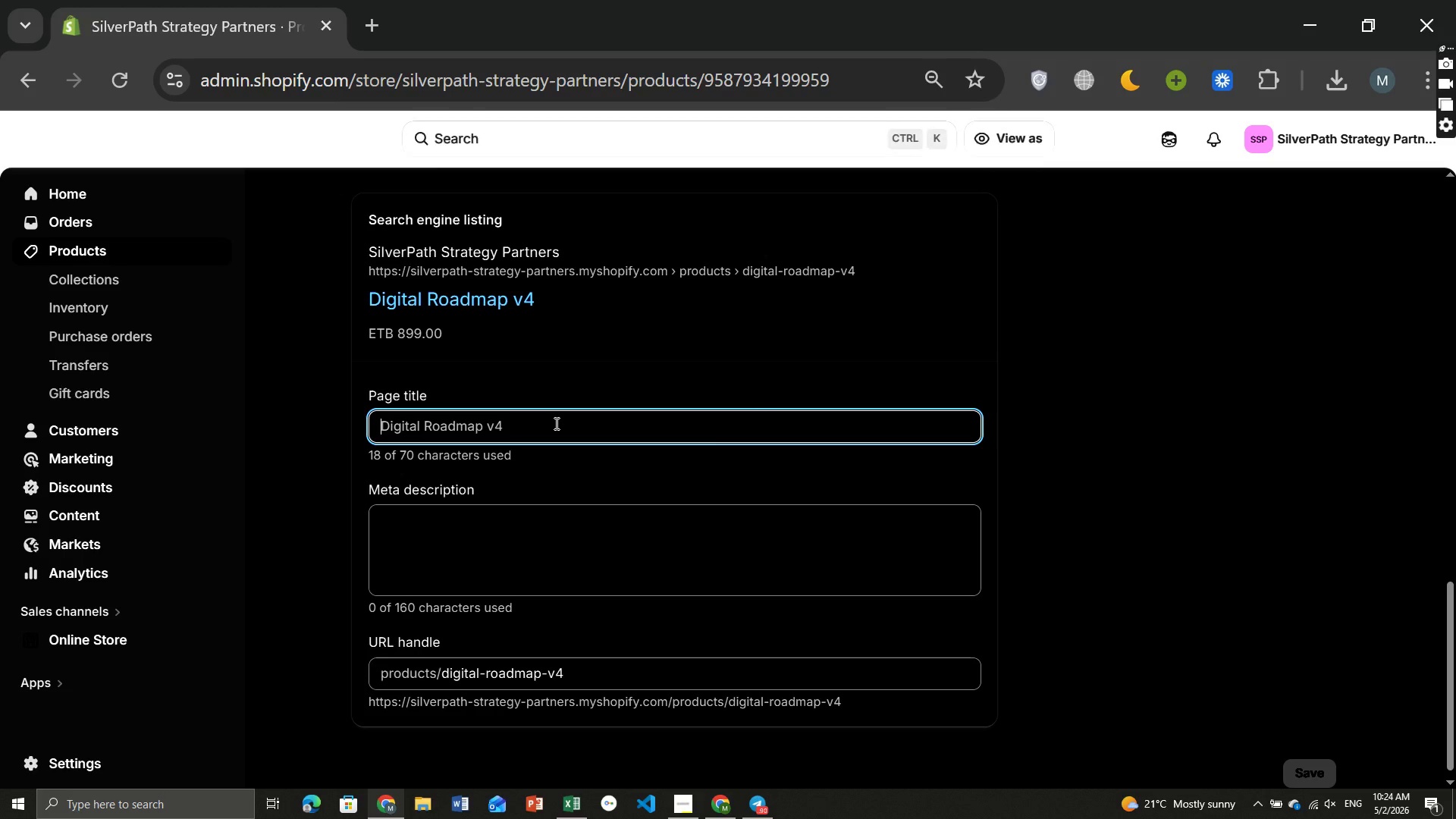 
key(Backspace)
 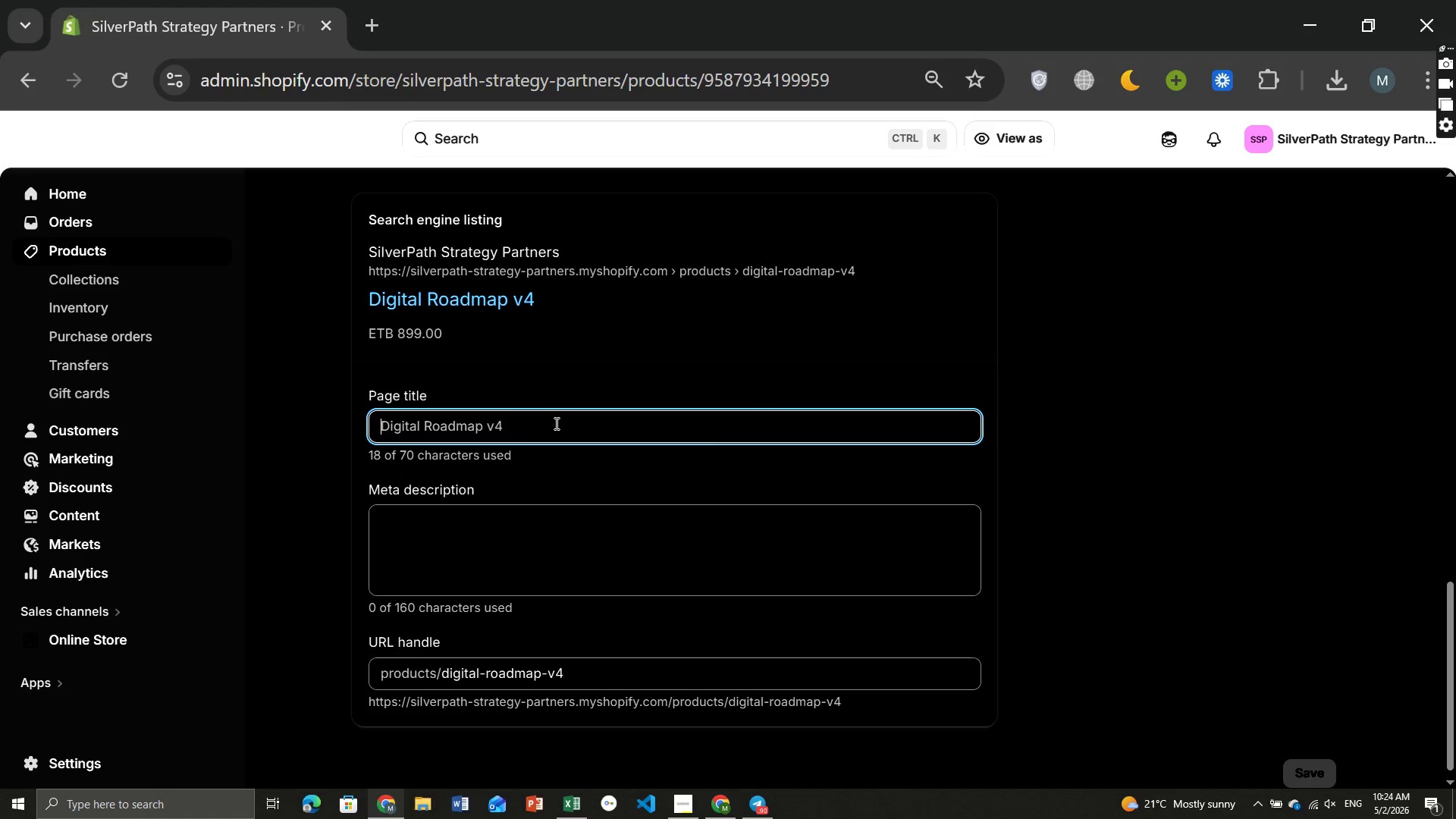 
key(Backspace)
 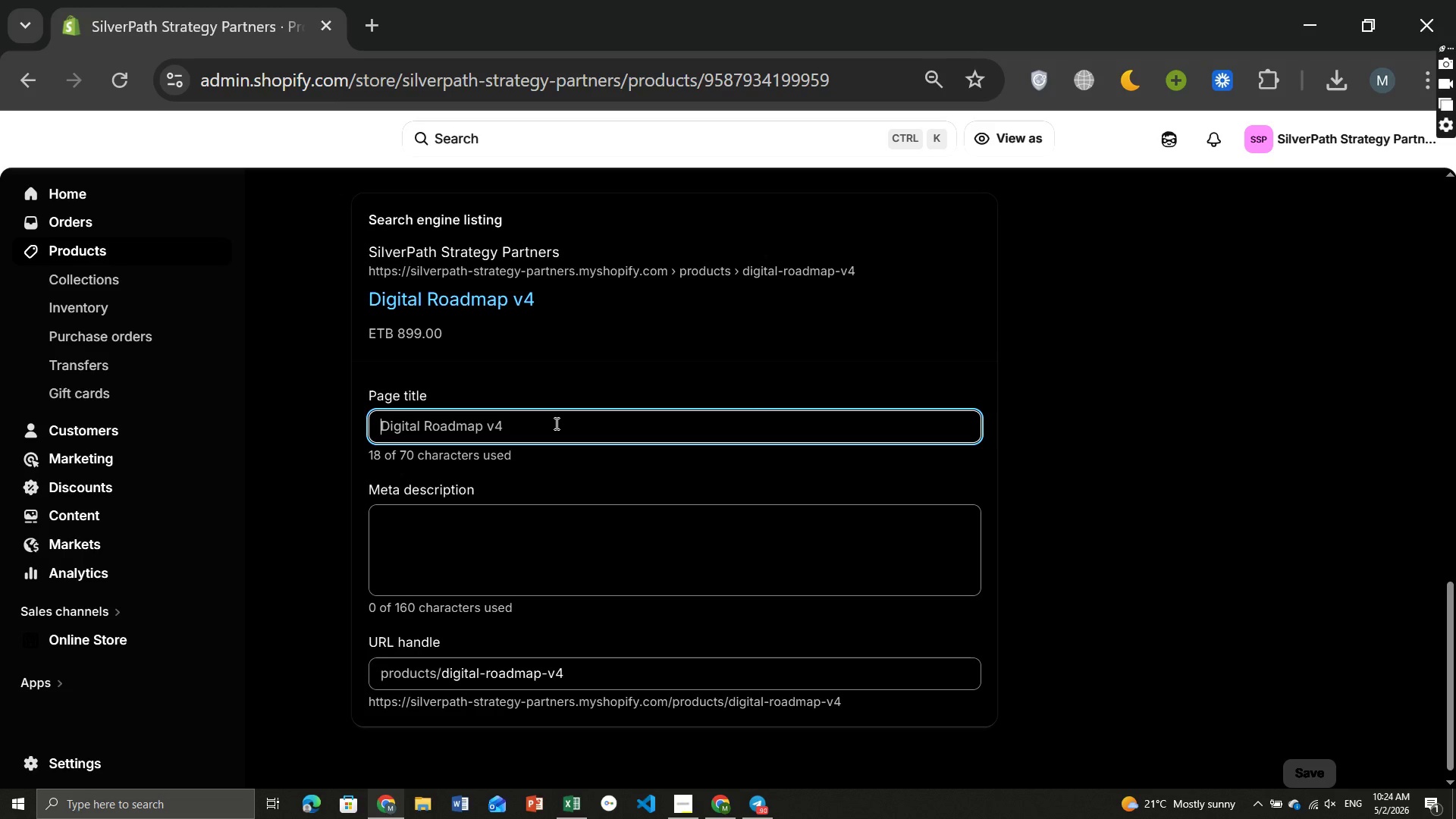 
type(Digital Transformation Poadmap [Break] )
 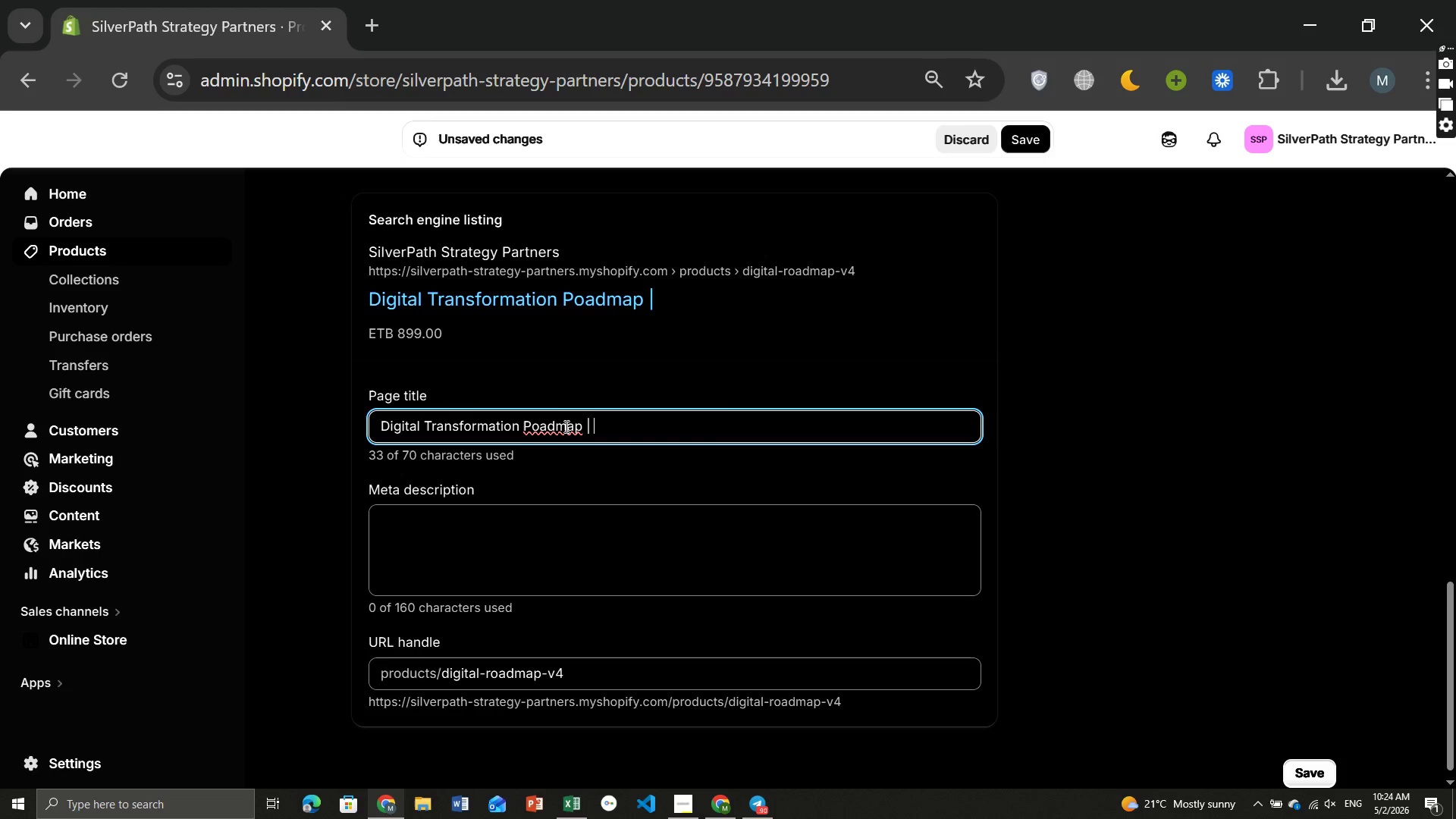 
left_click([563, 427])
 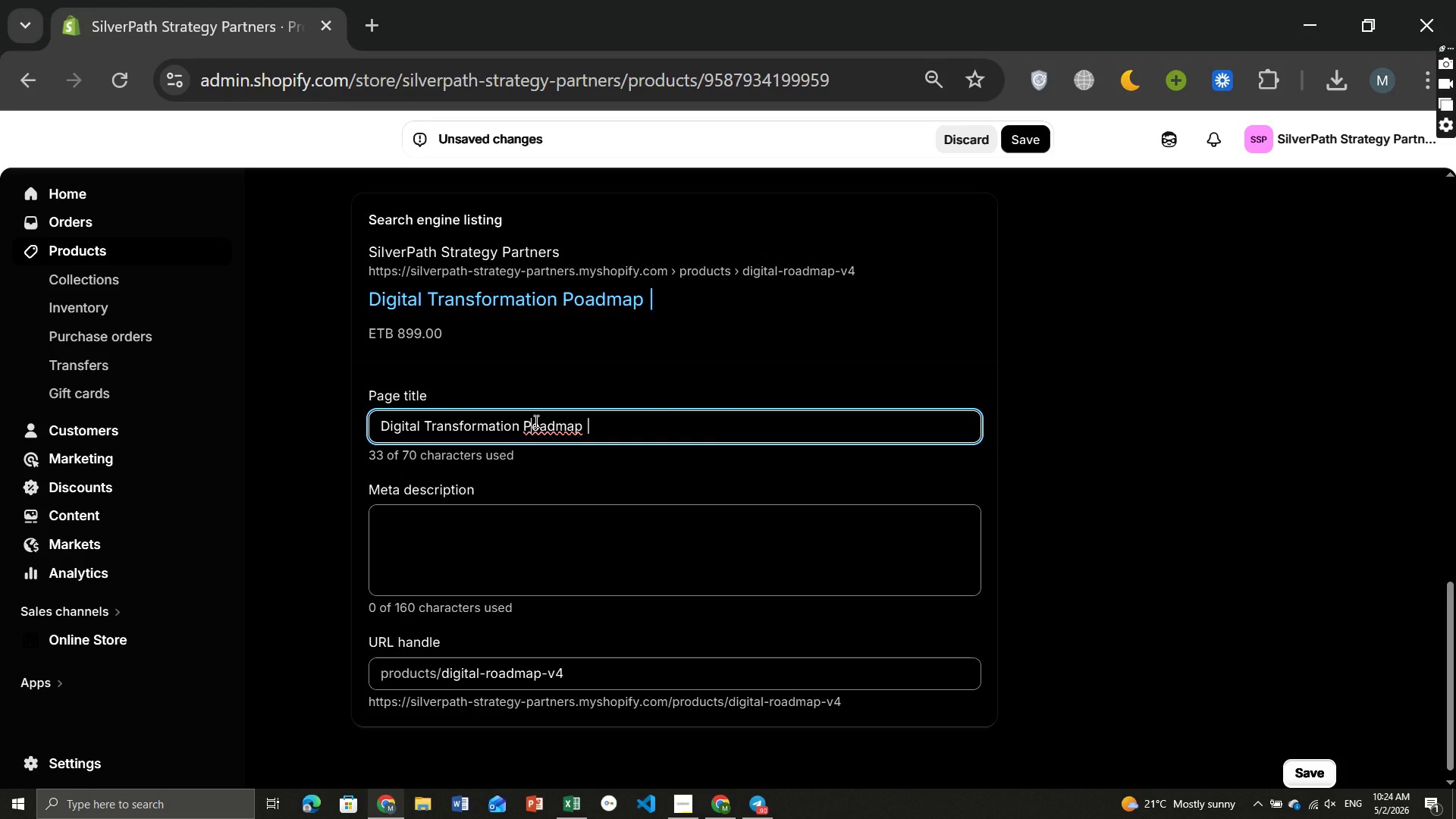 
left_click([535, 421])
 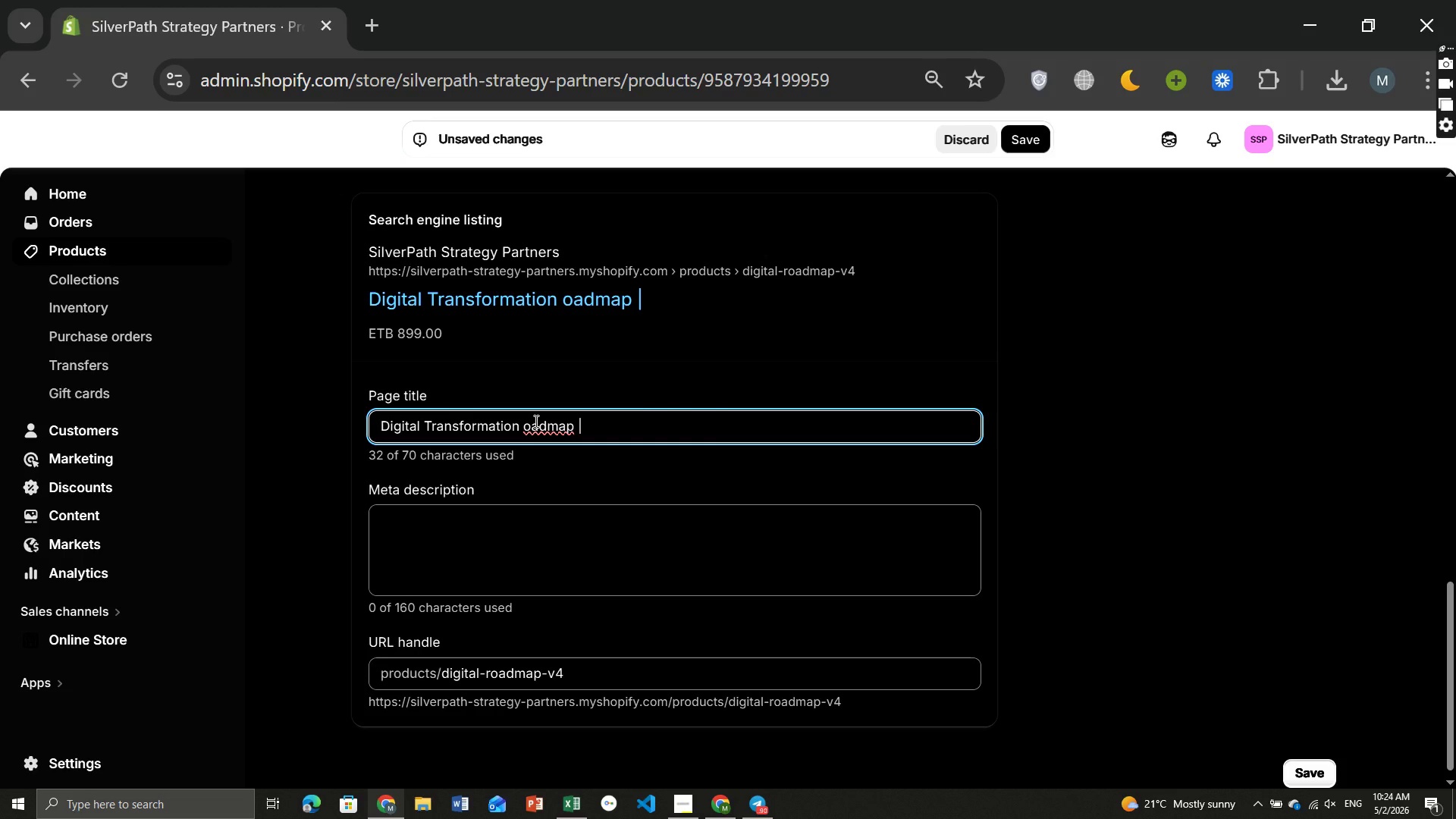 
key(Backspace)
 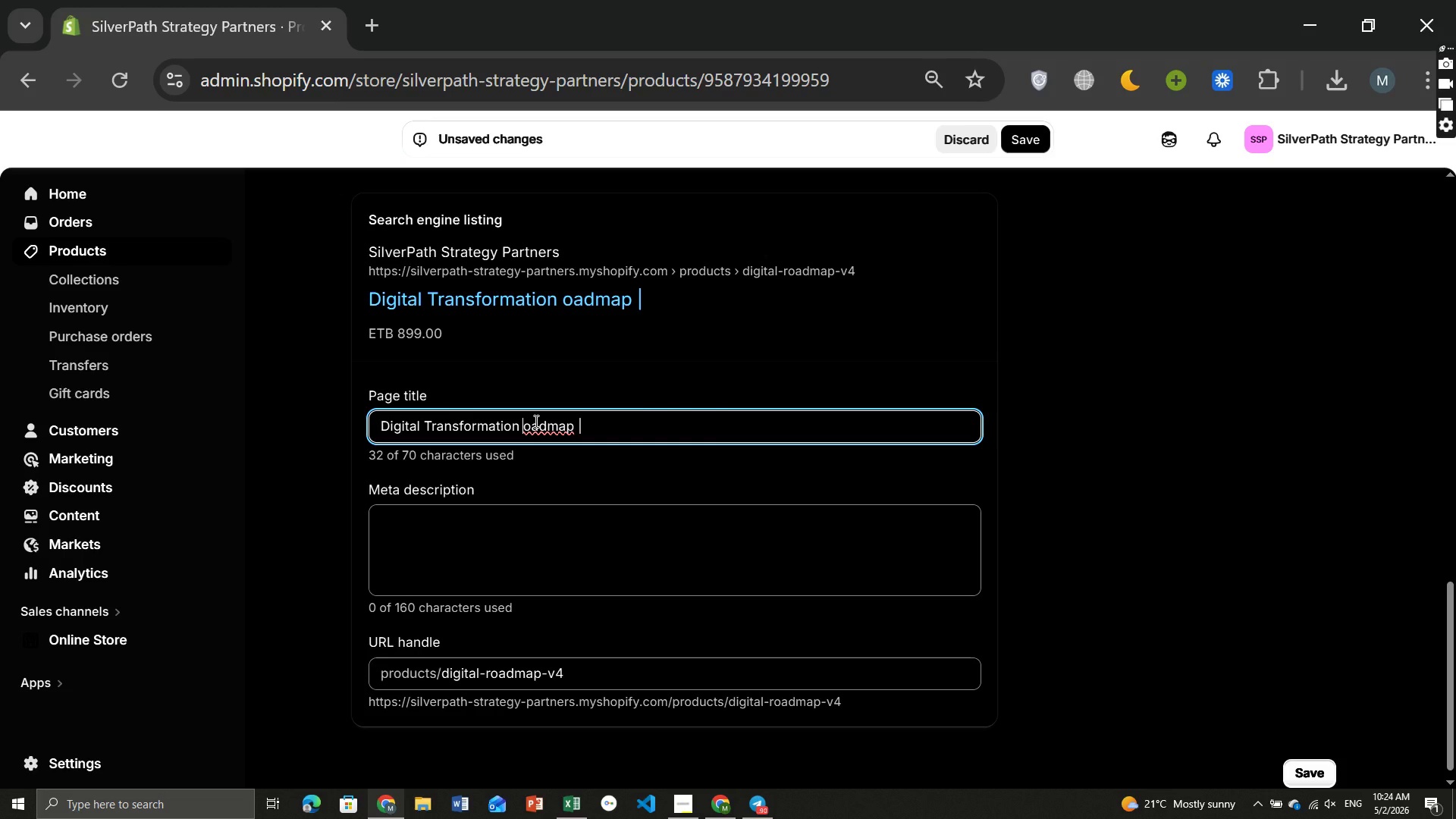 
key(CapsLock)
 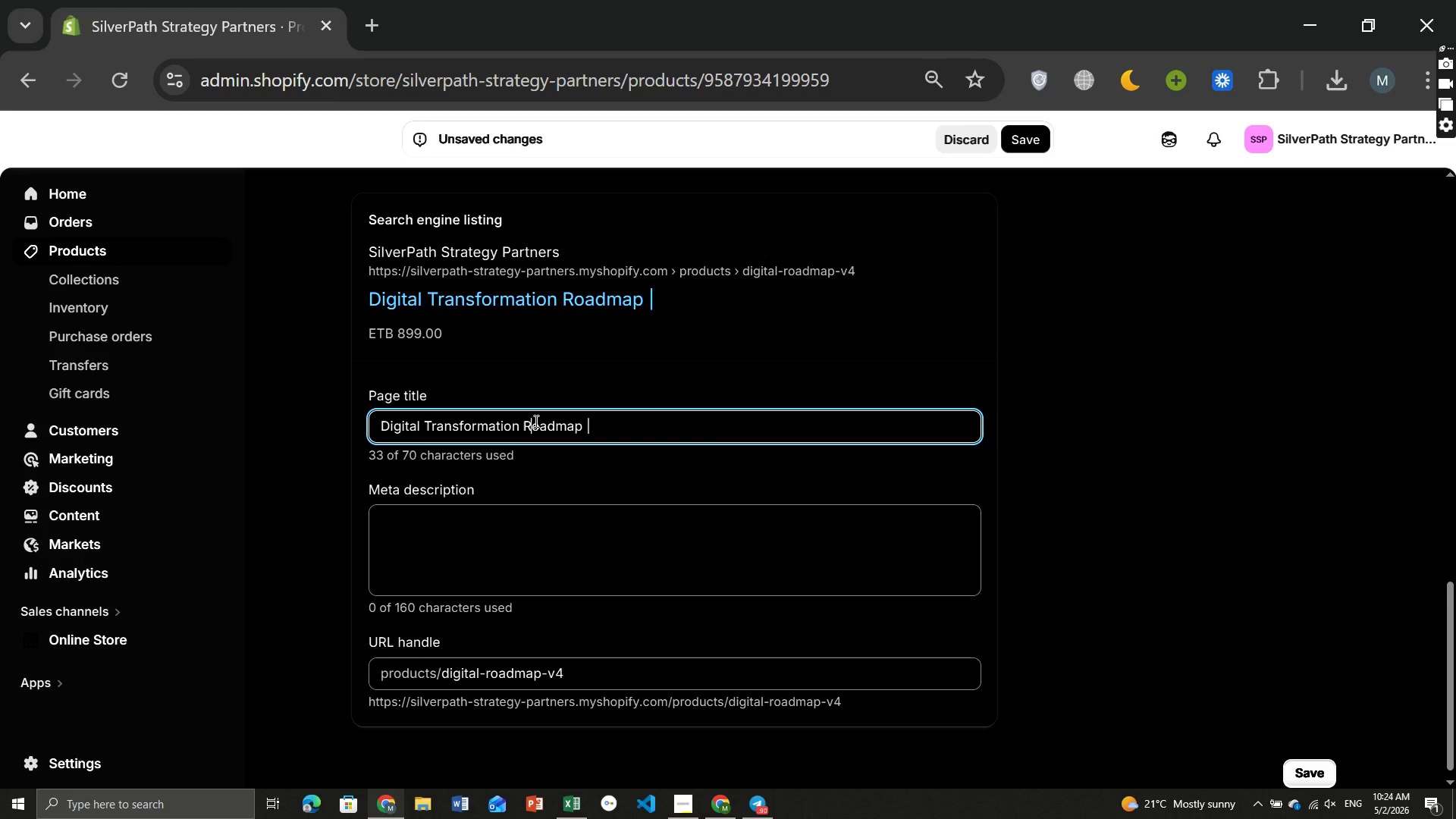 
key(R)
 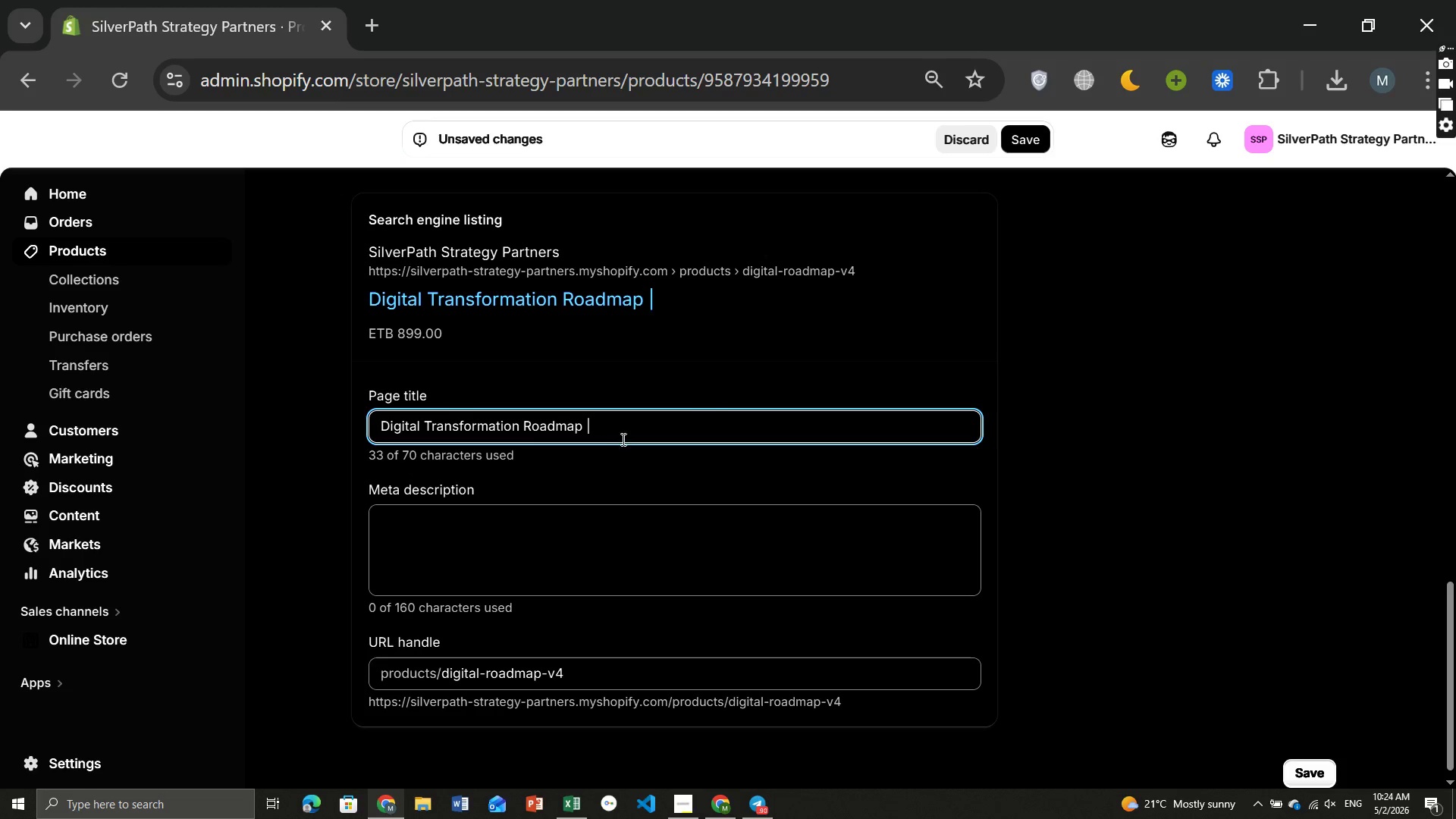 
key(CapsLock)
 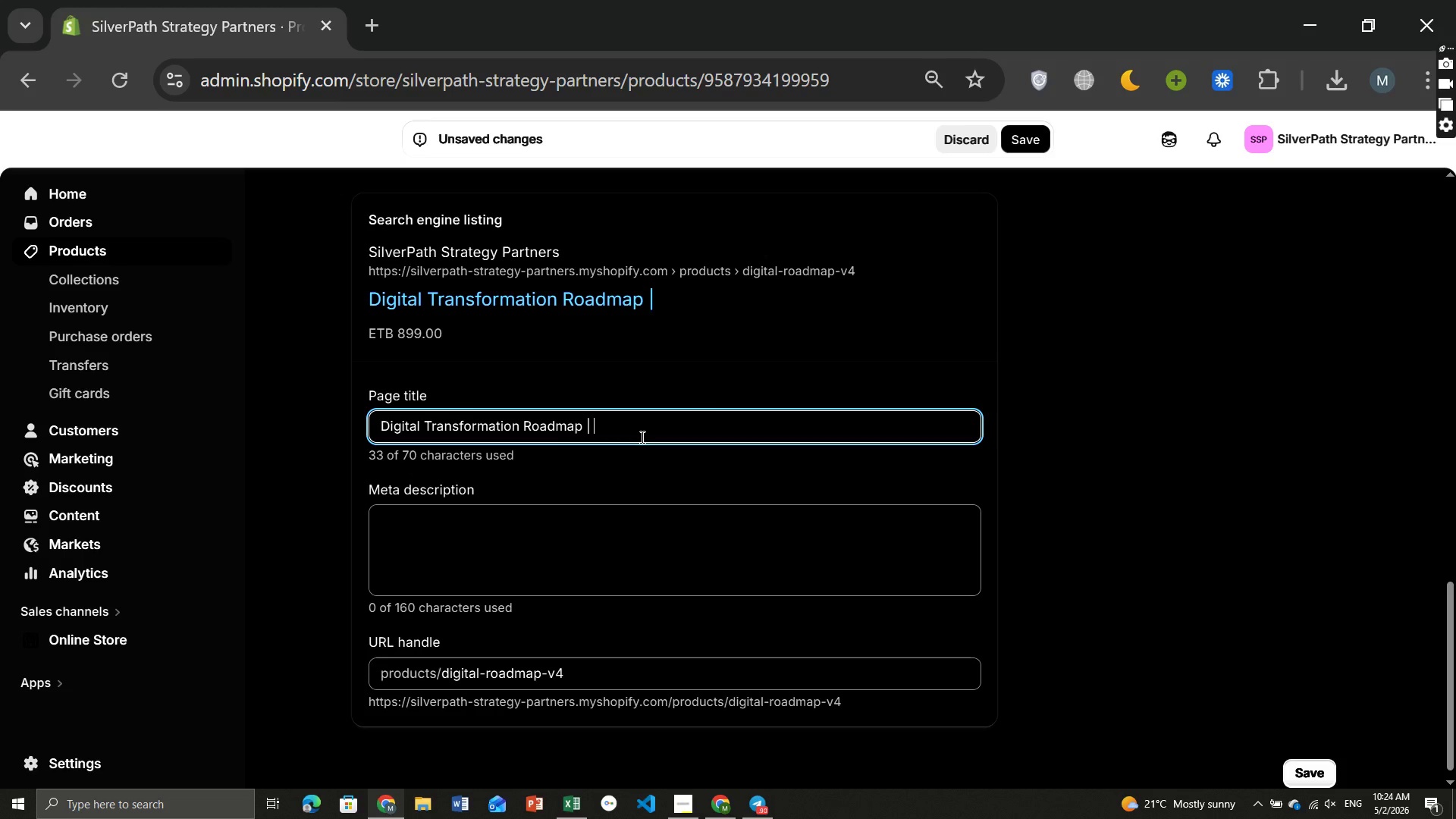 
left_click([641, 437])
 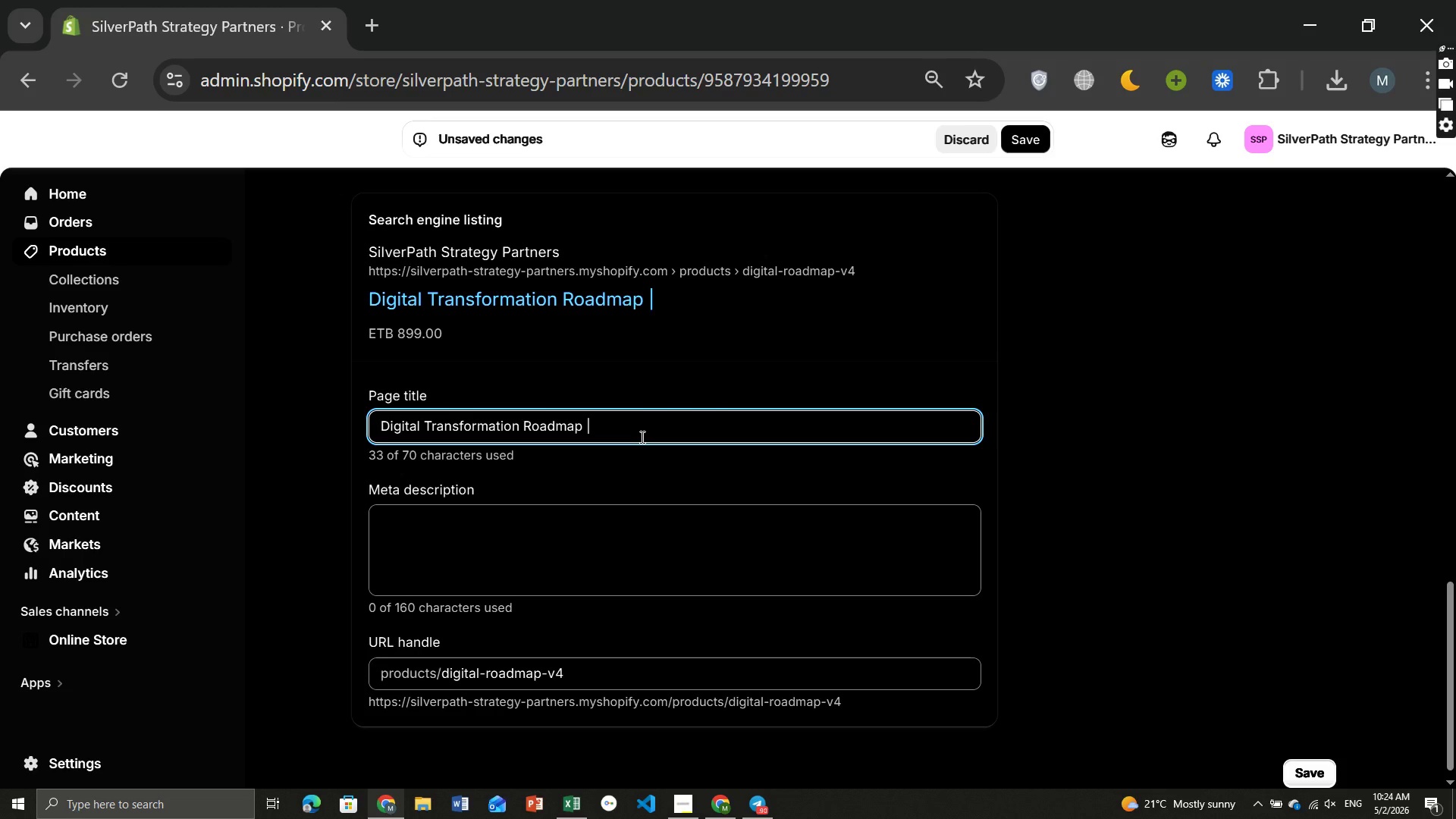 
type(Modernize IT for CTO)
 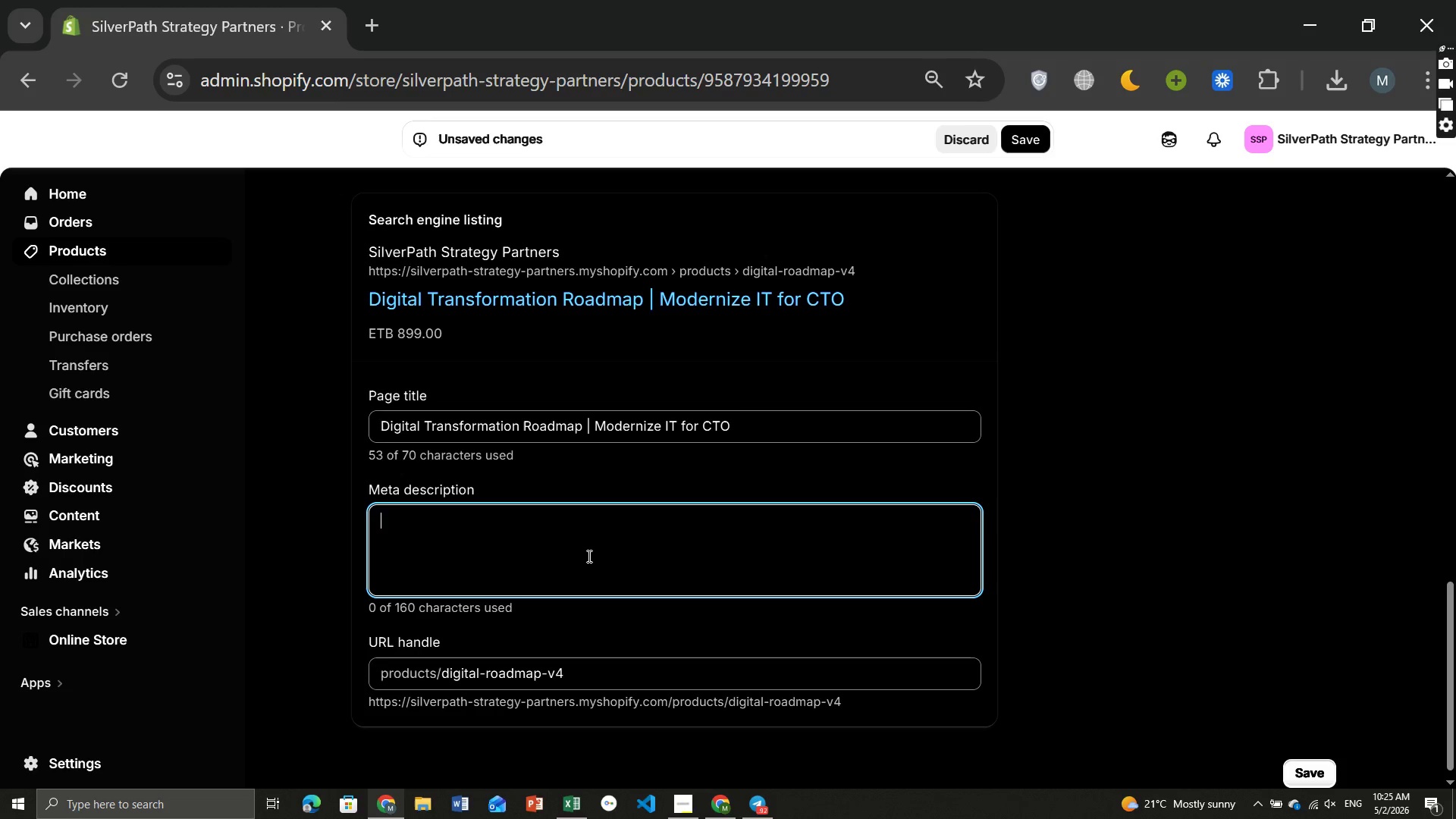 
left_click([588, 556])
 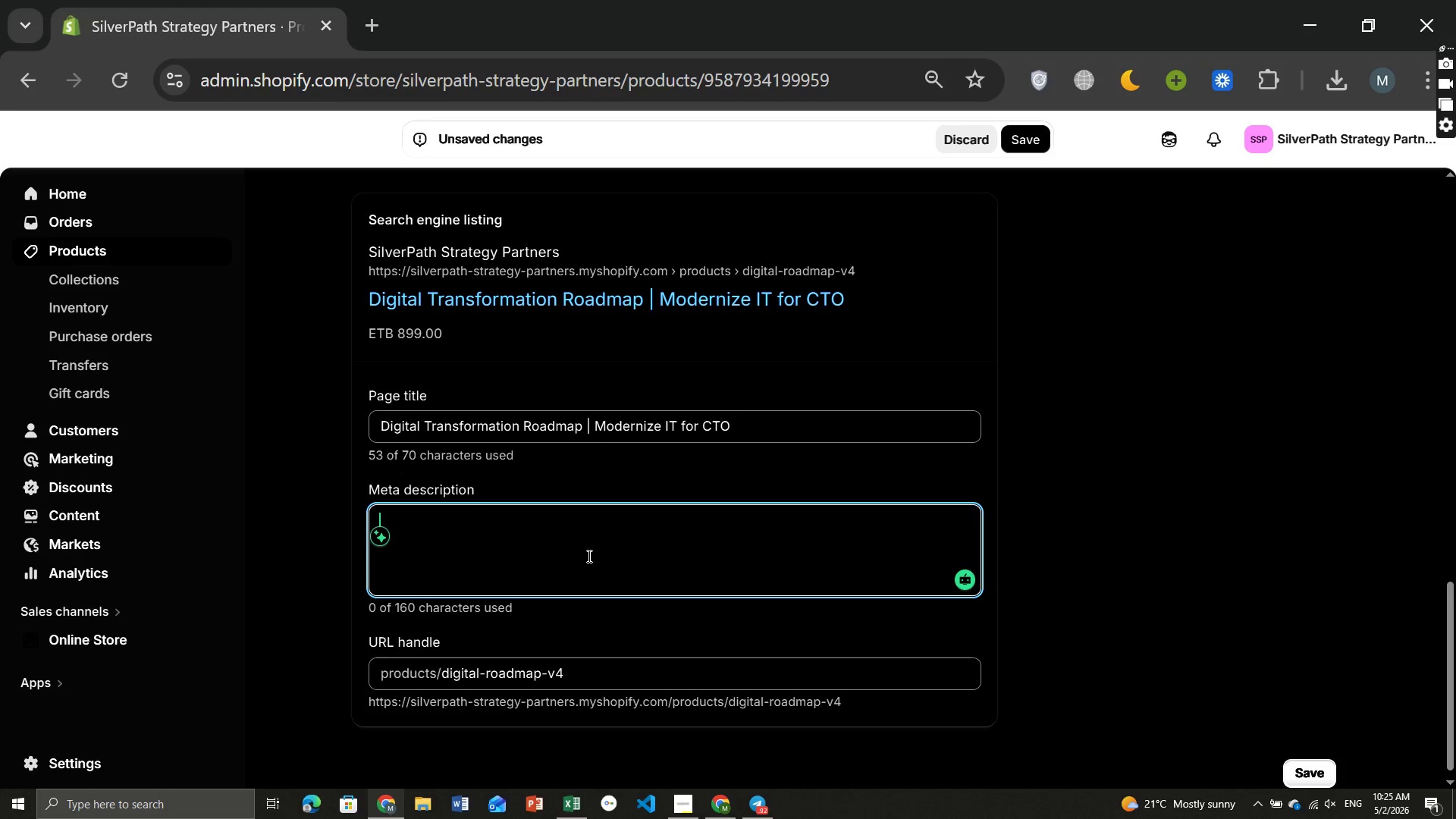 
type(Dif)
key(Backspace)
type(git)
 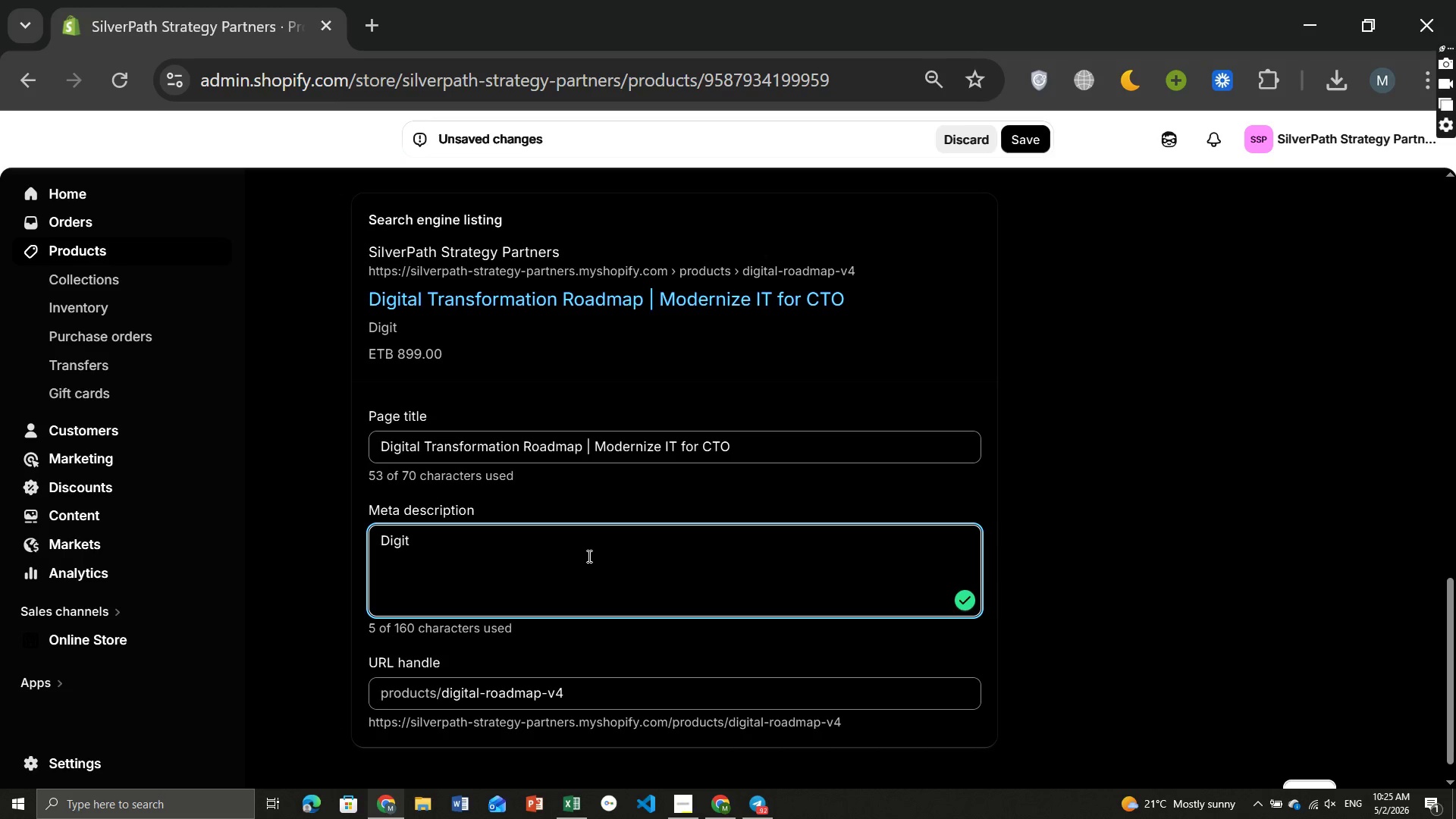 
type(al Transformation Roadmap enables CTOs to modernize systems, reduce technical debt & align tech with business goals. Book a strategy walktheough)
 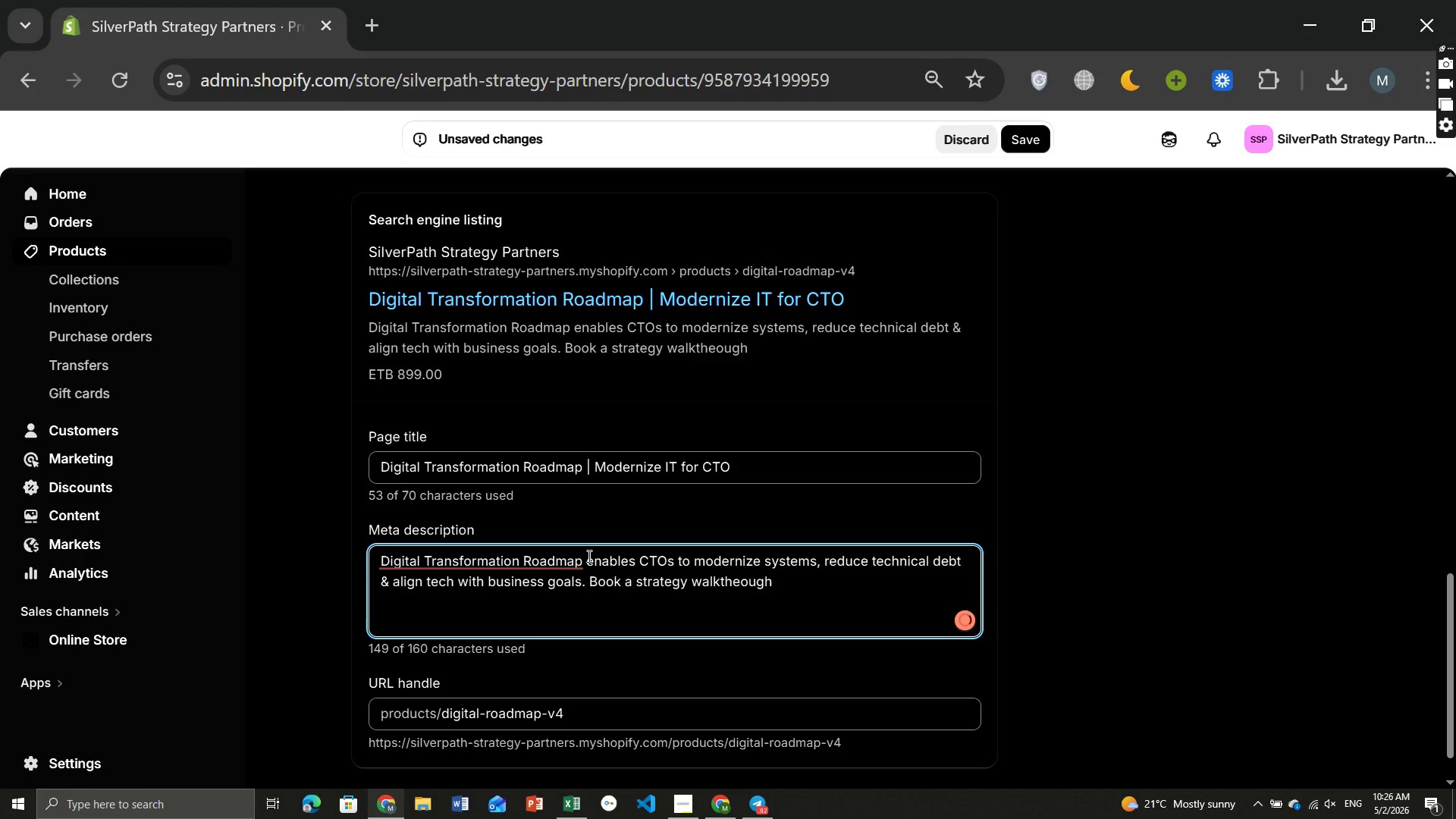 
wait(7.17)
 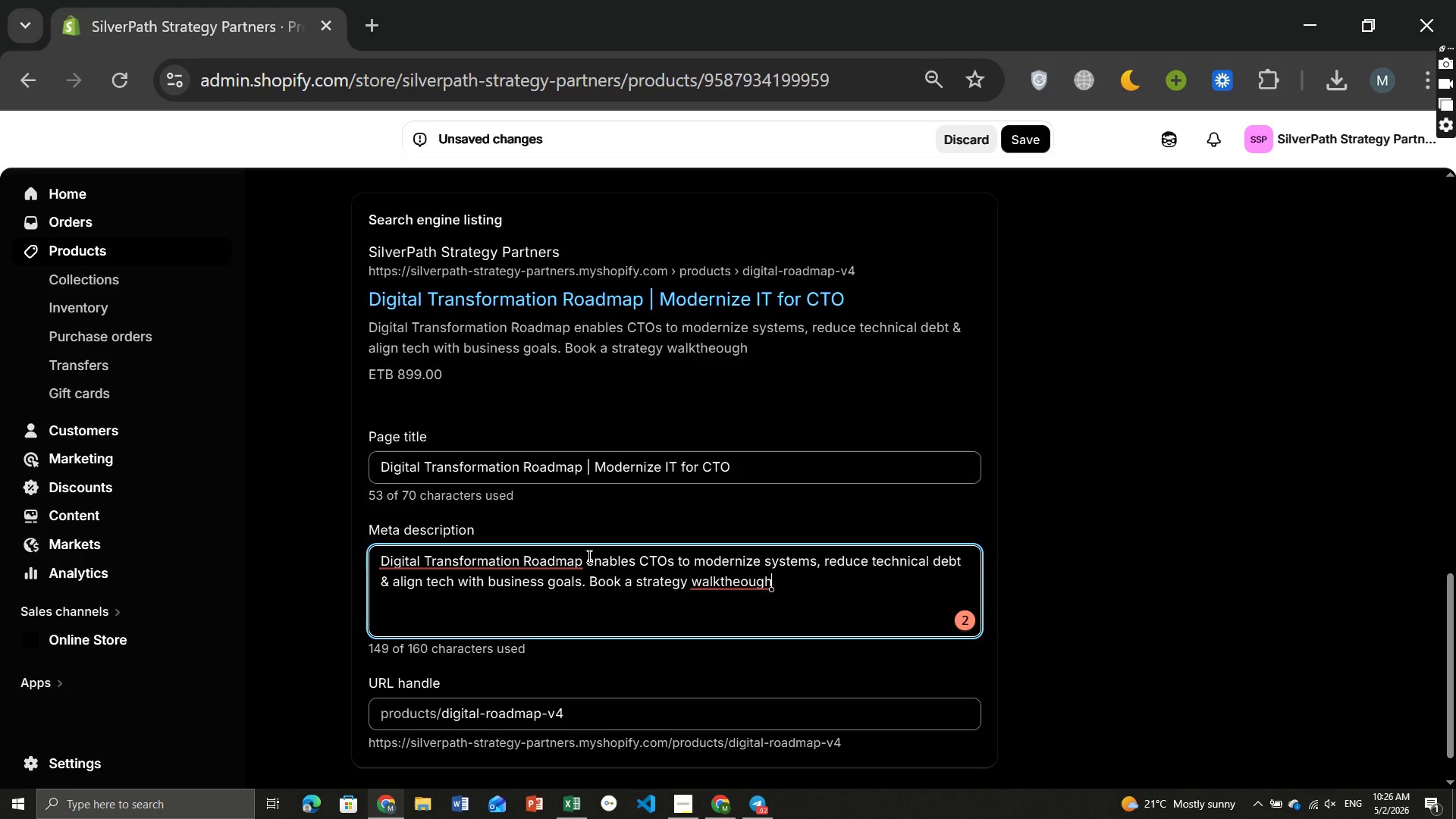 
key(Period)
 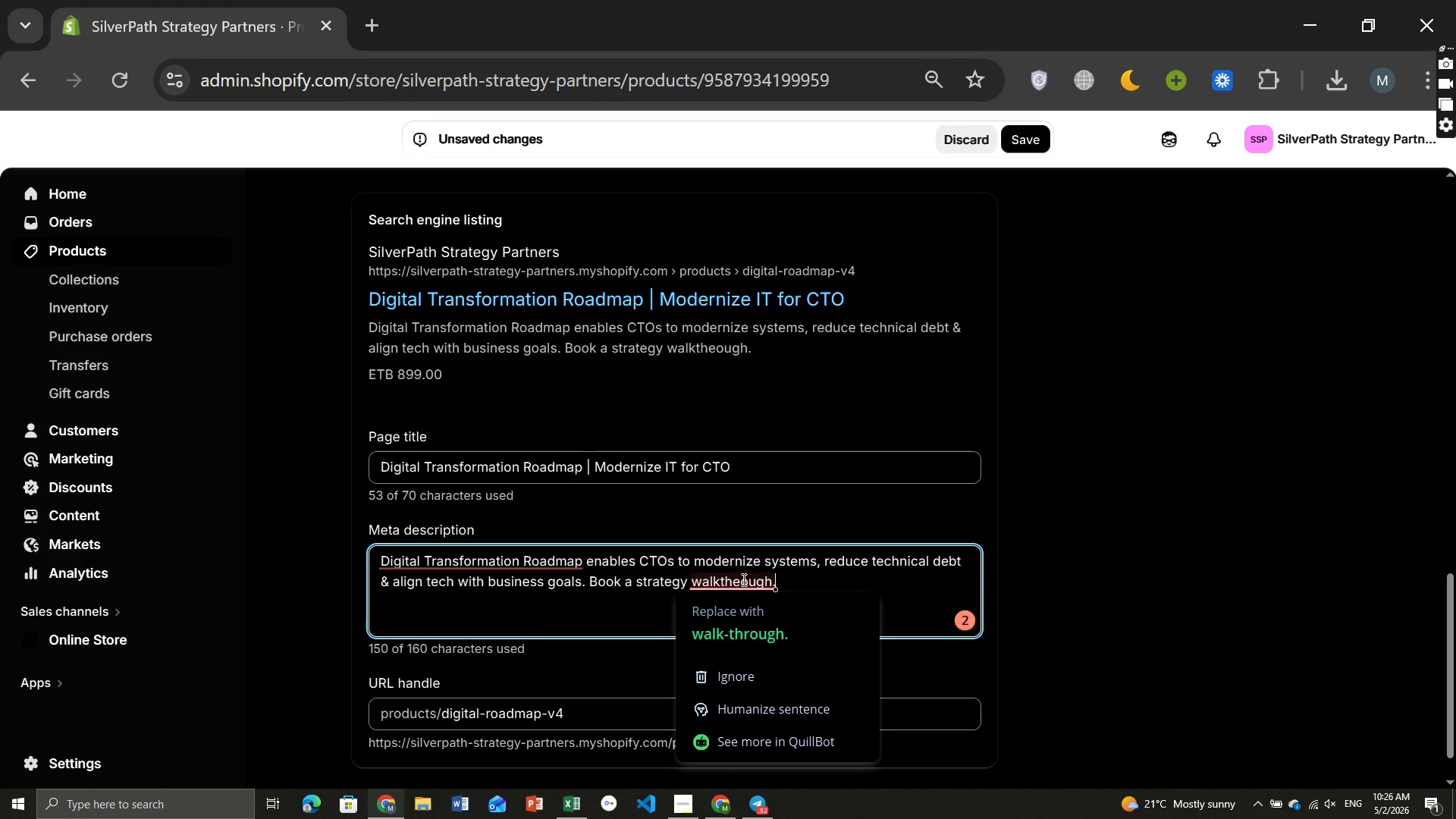 
left_click([742, 579])
 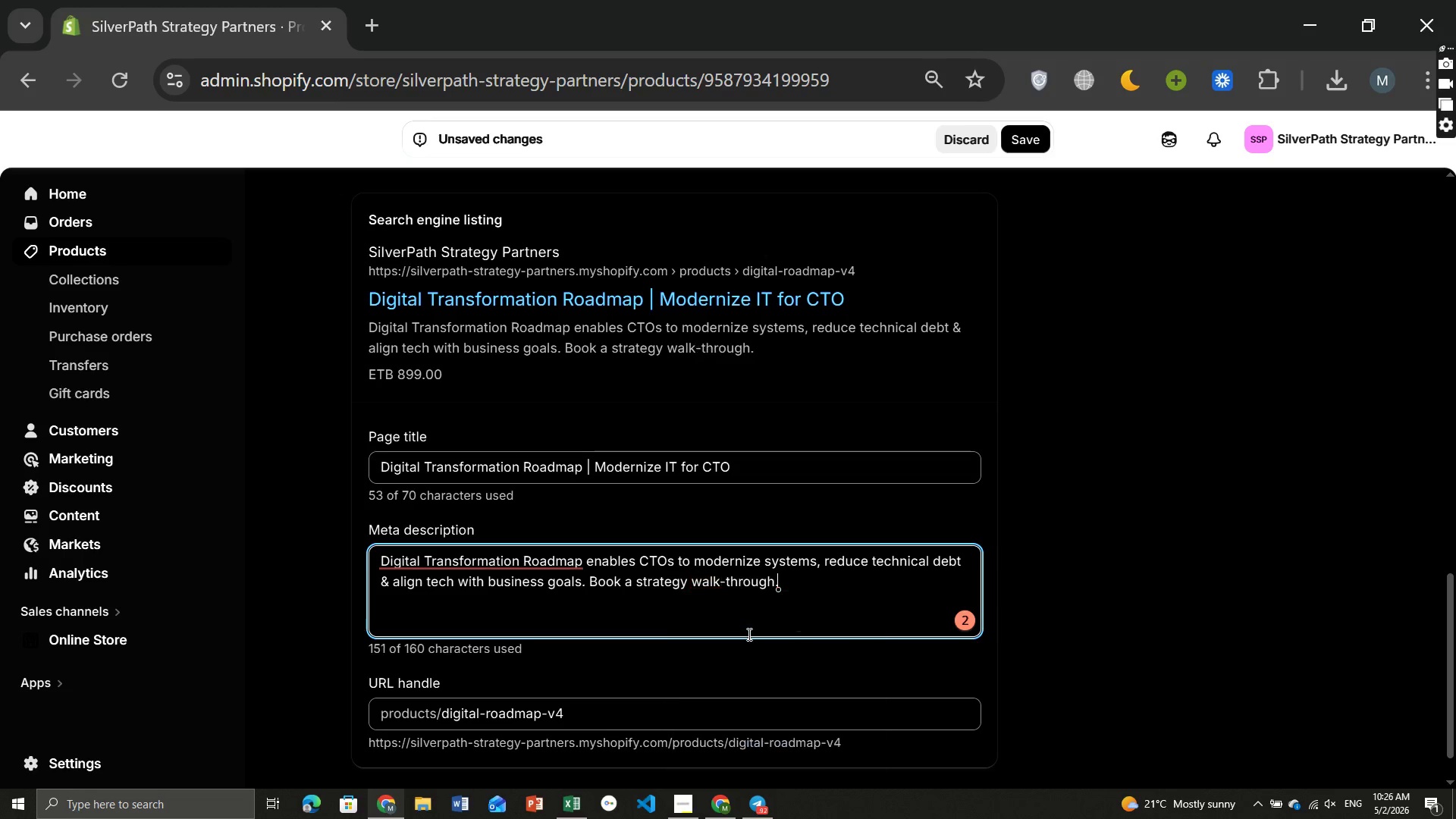 
left_click([748, 634])
 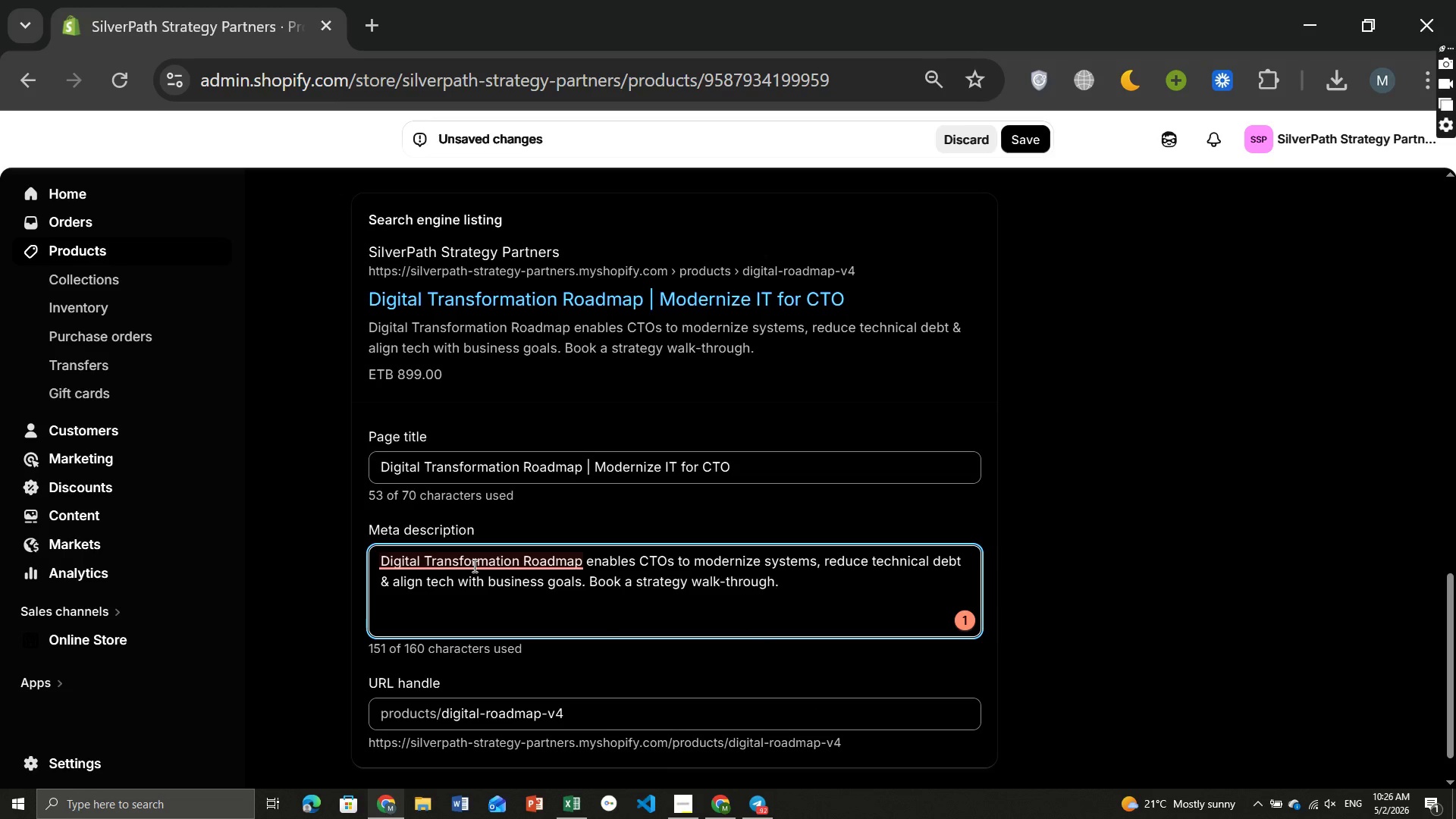 
left_click([473, 566])
 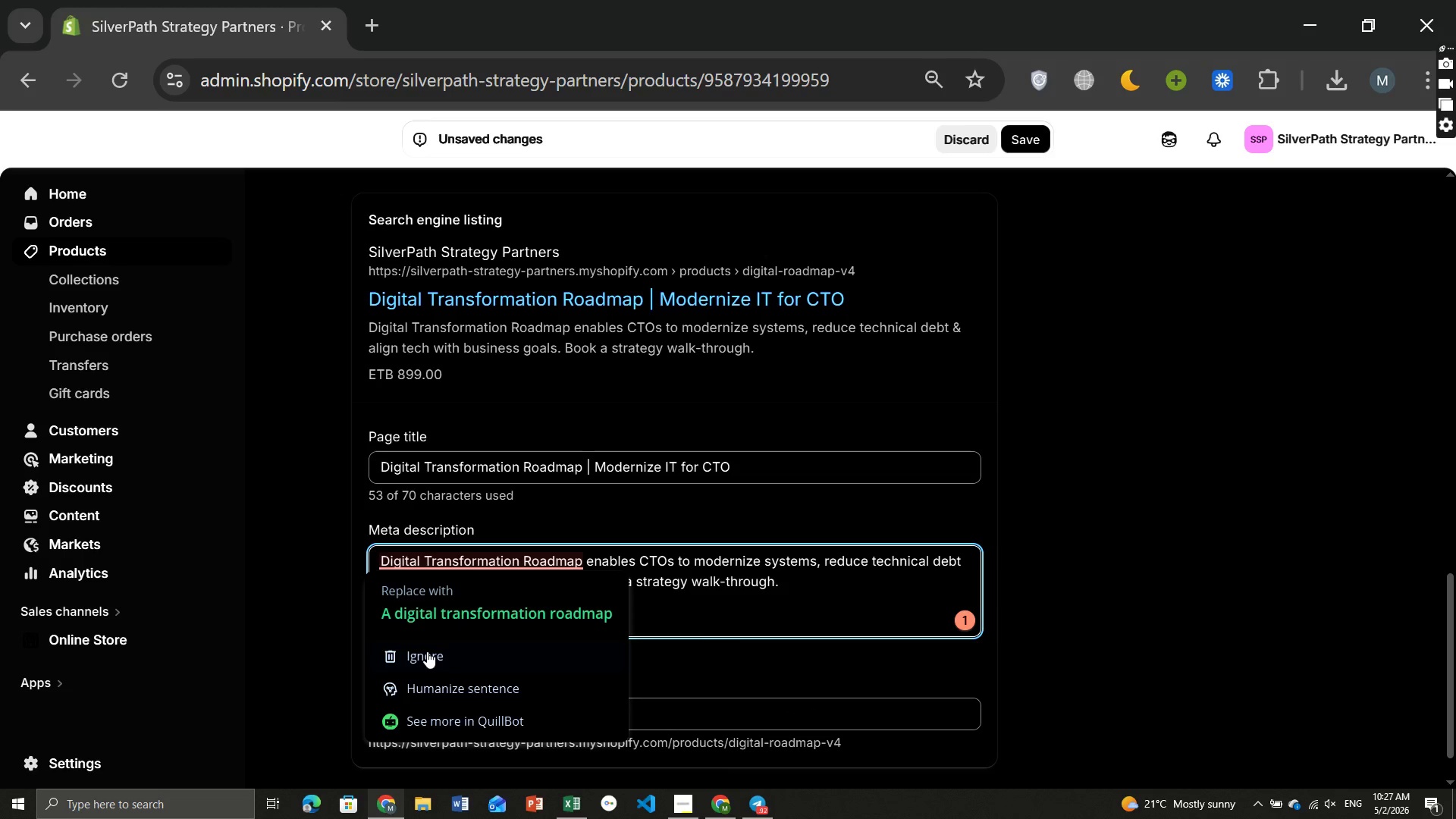 
left_click([427, 651])
 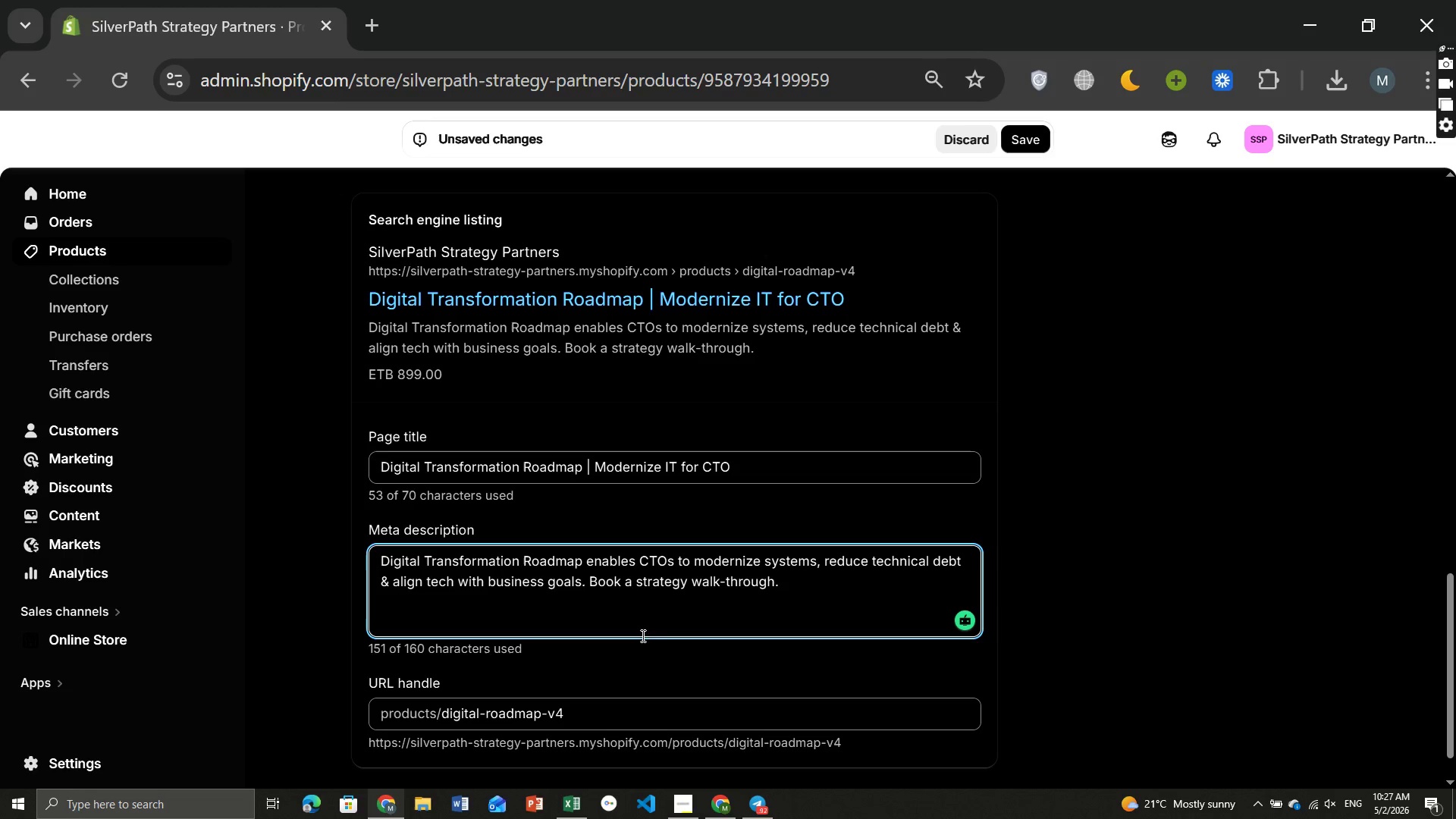 
left_click([589, 698])
 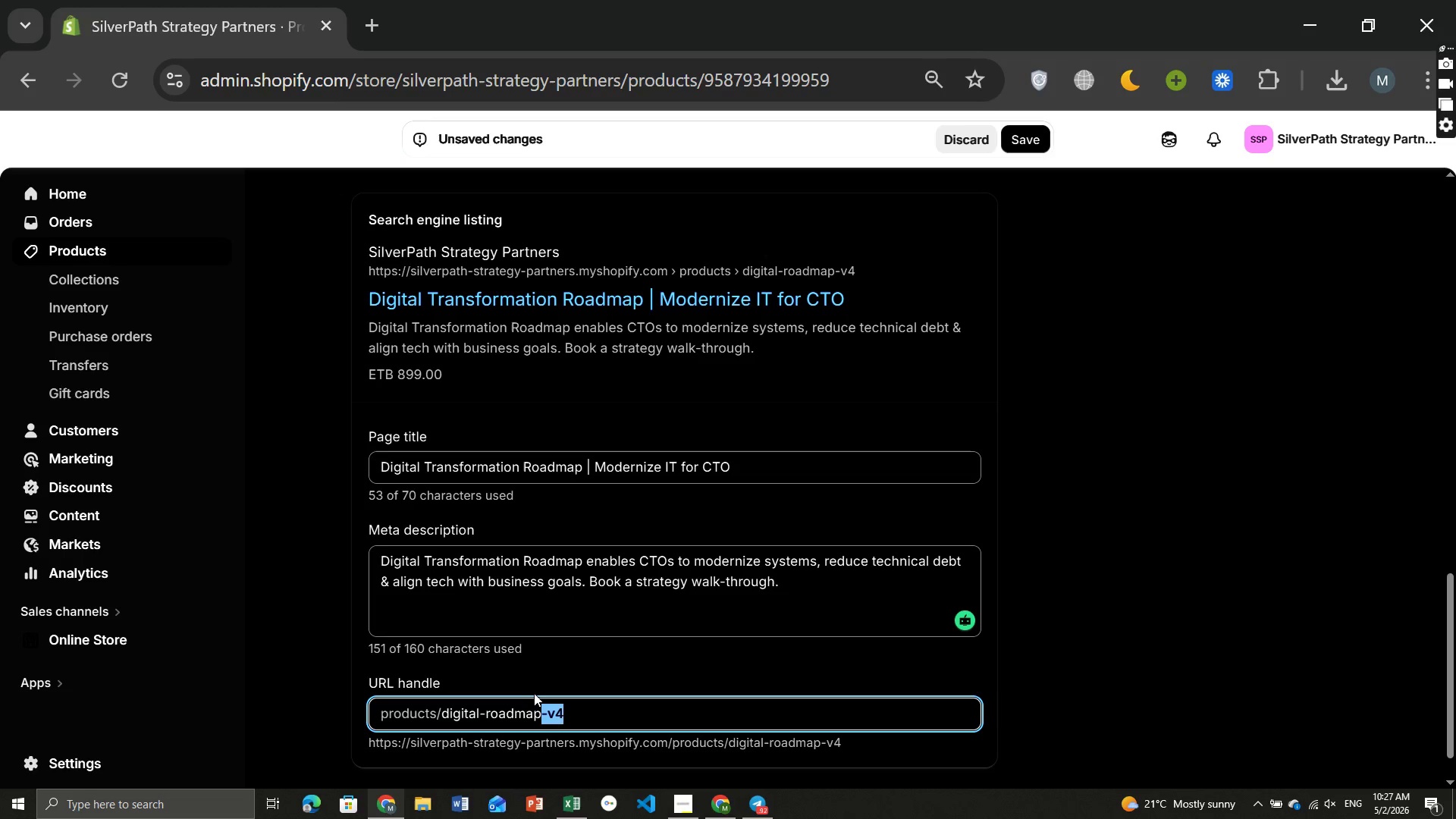 
left_click_drag(start_coordinate=[589, 698], to_coordinate=[443, 700])
 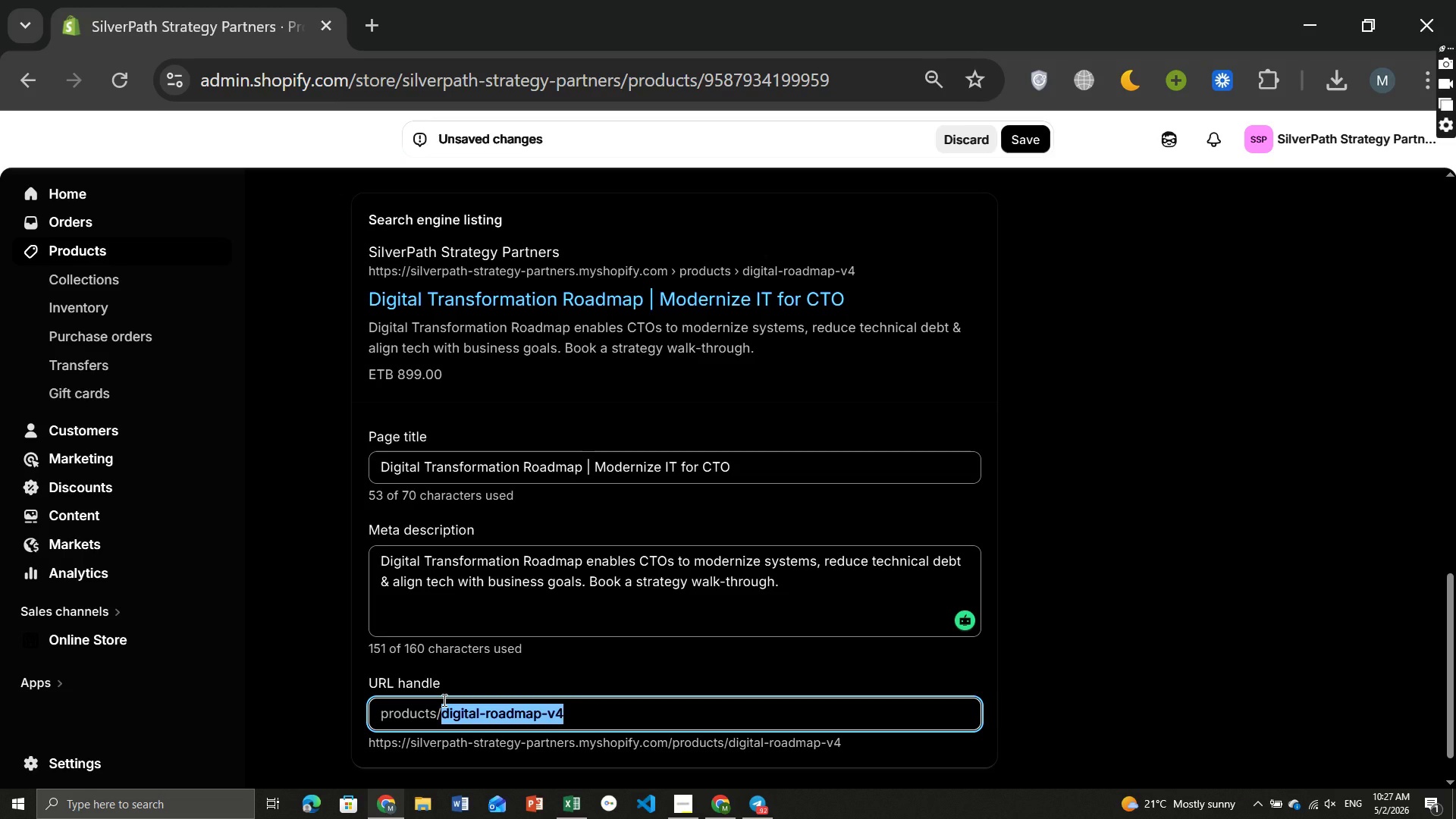 
wait(6.72)
 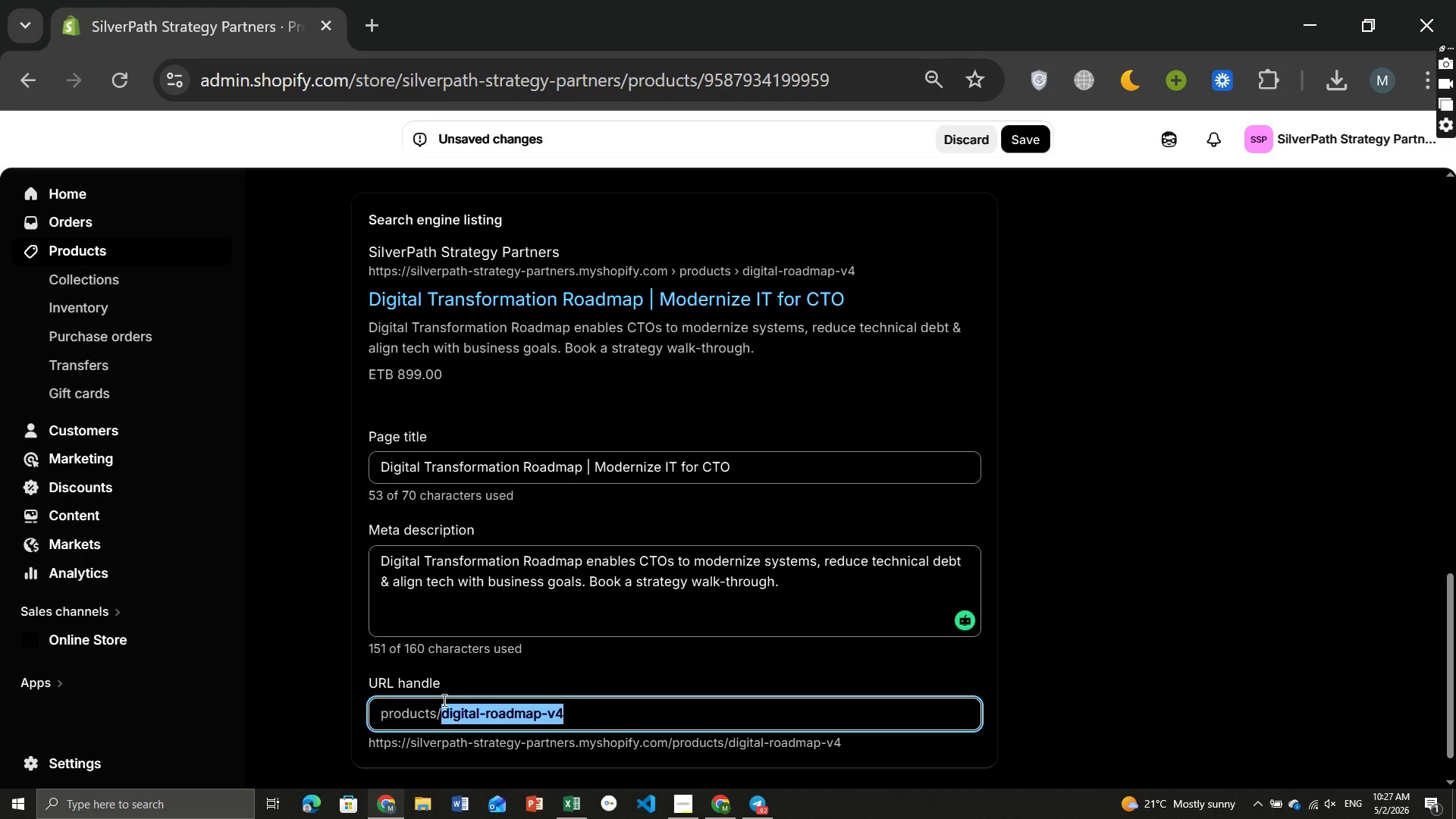 
type(digital-transformation)
 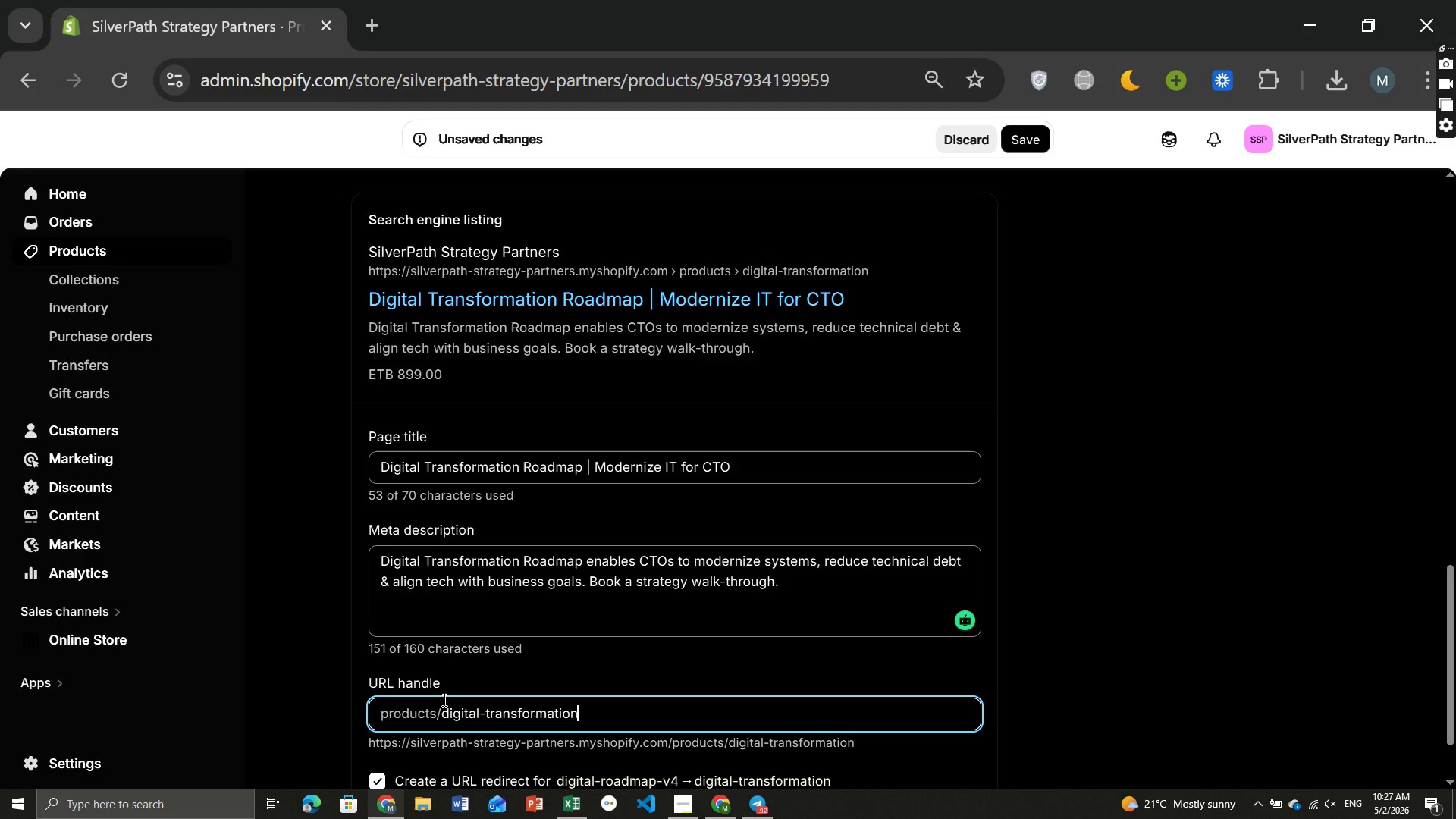 
type(-roadmap)
 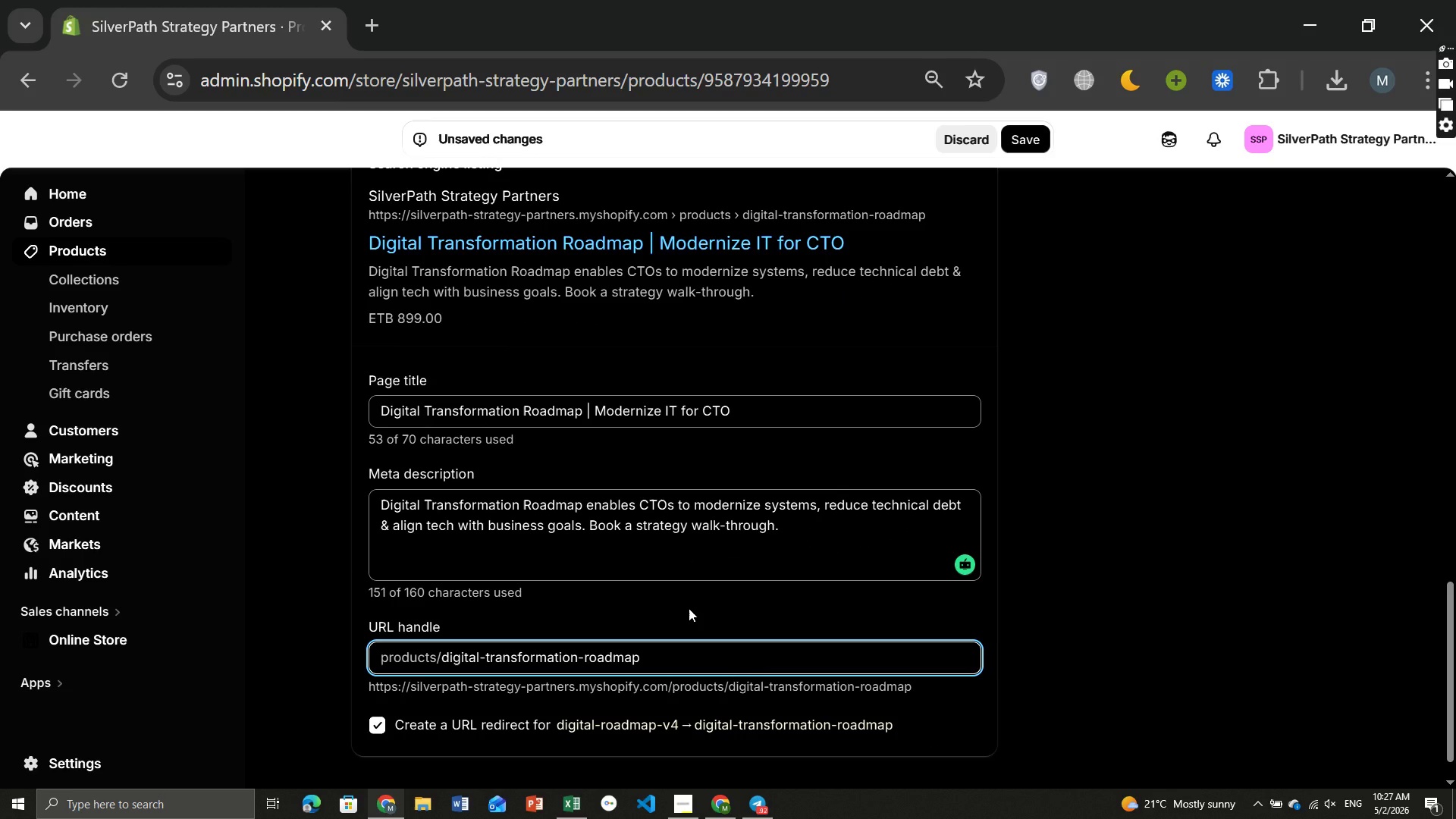 
wait(6.14)
 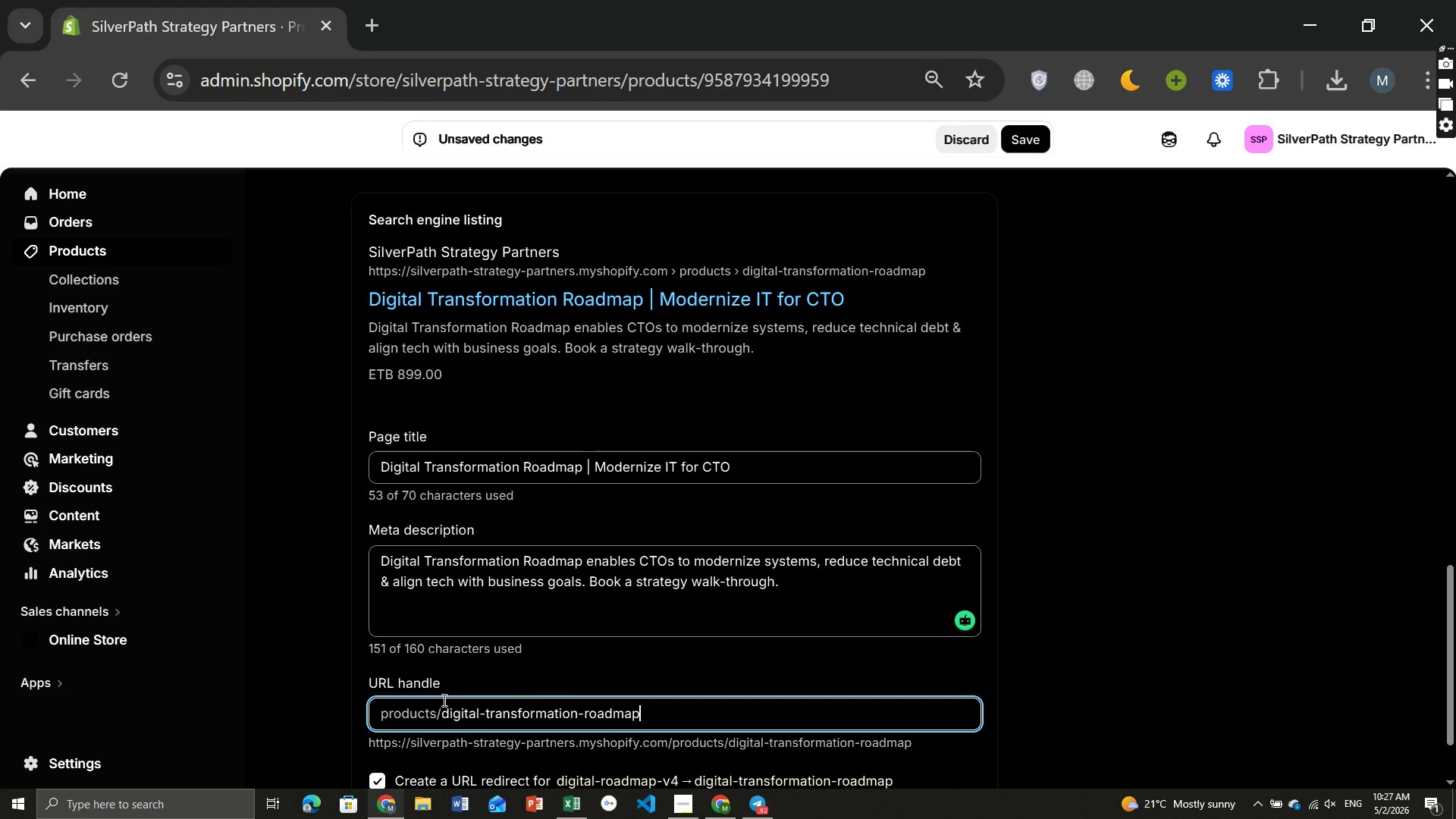 
key(Meta+PrintScreen)
 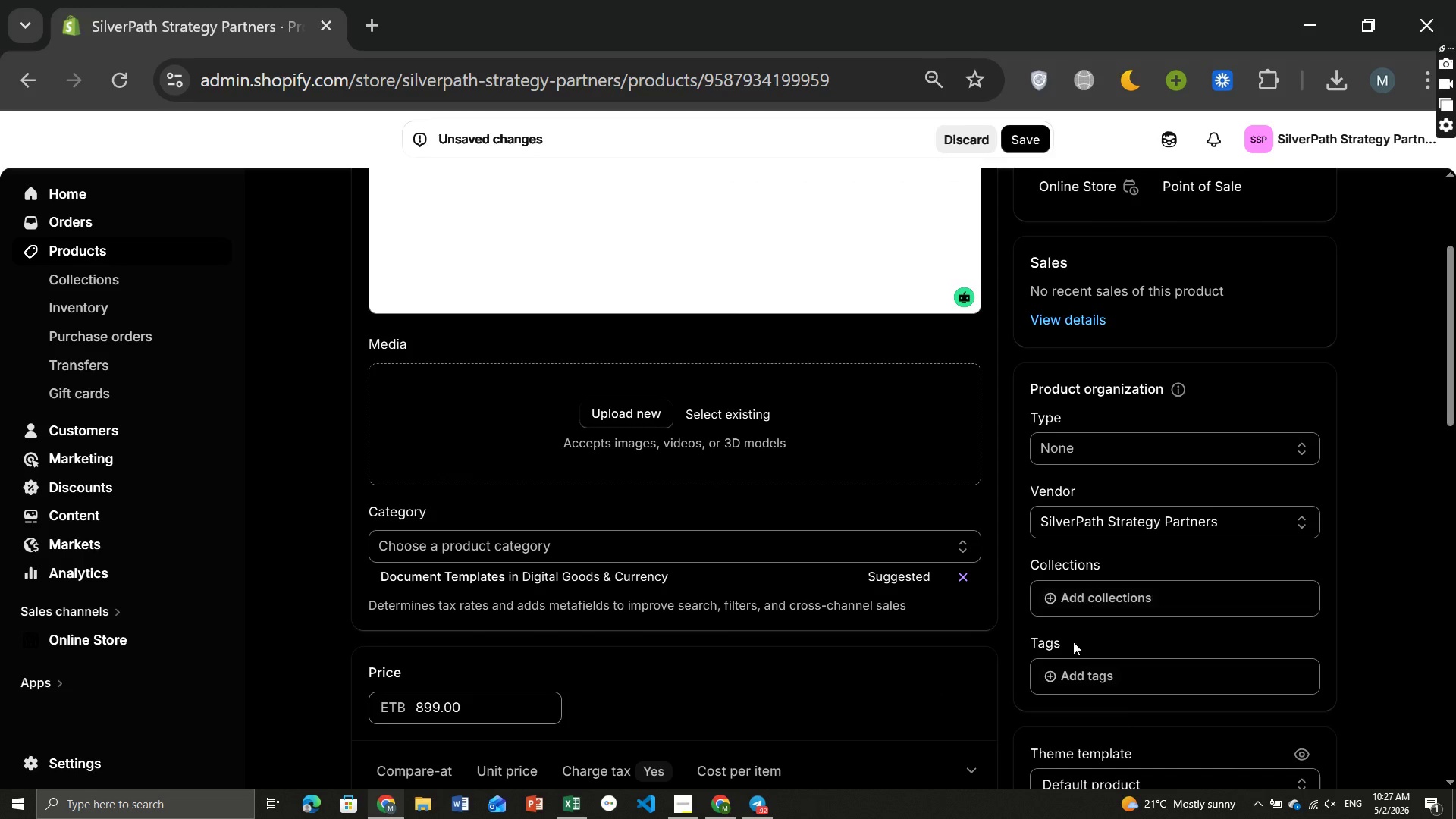 
wait(5.47)
 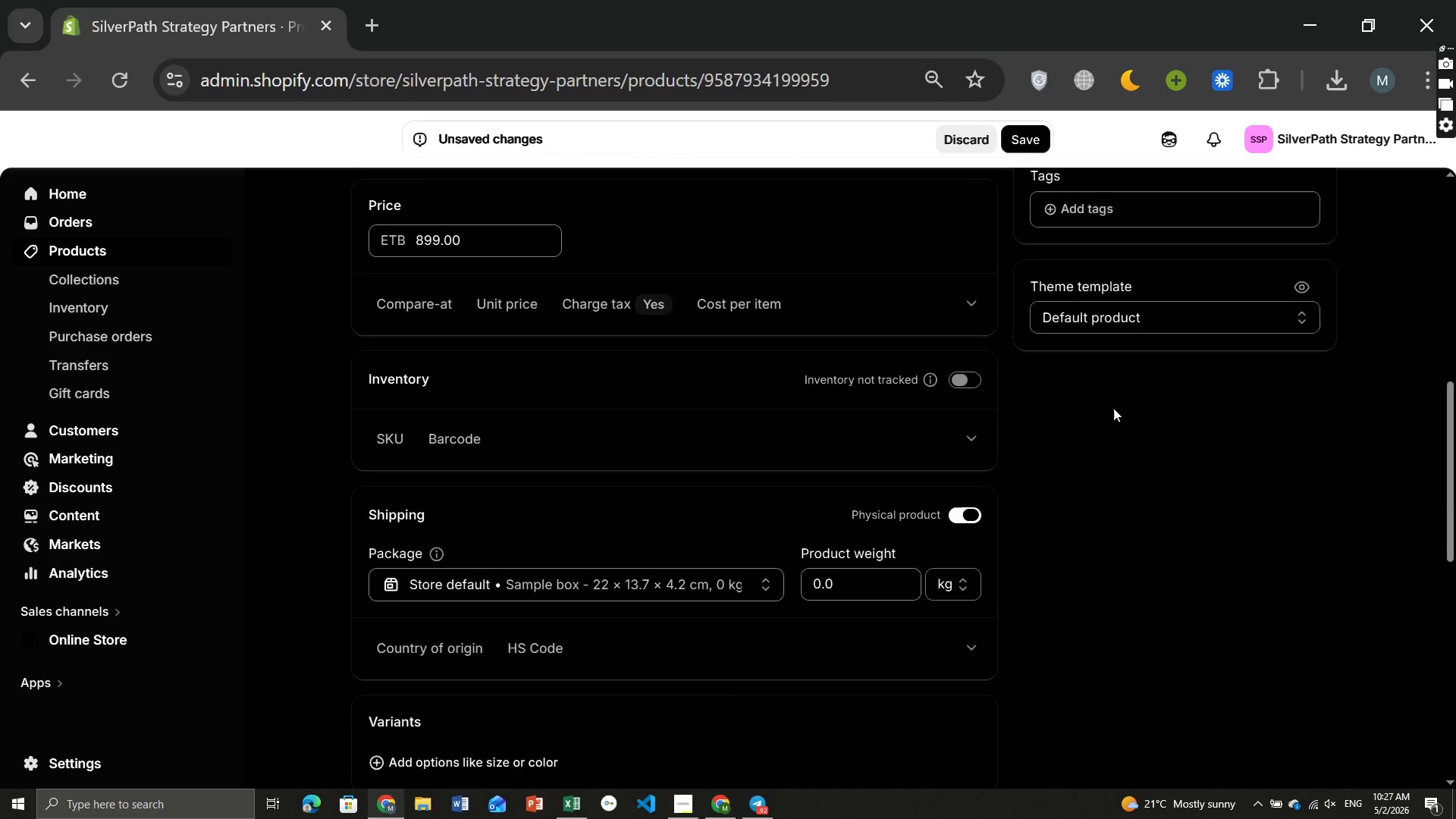 
left_click([1063, 677])
 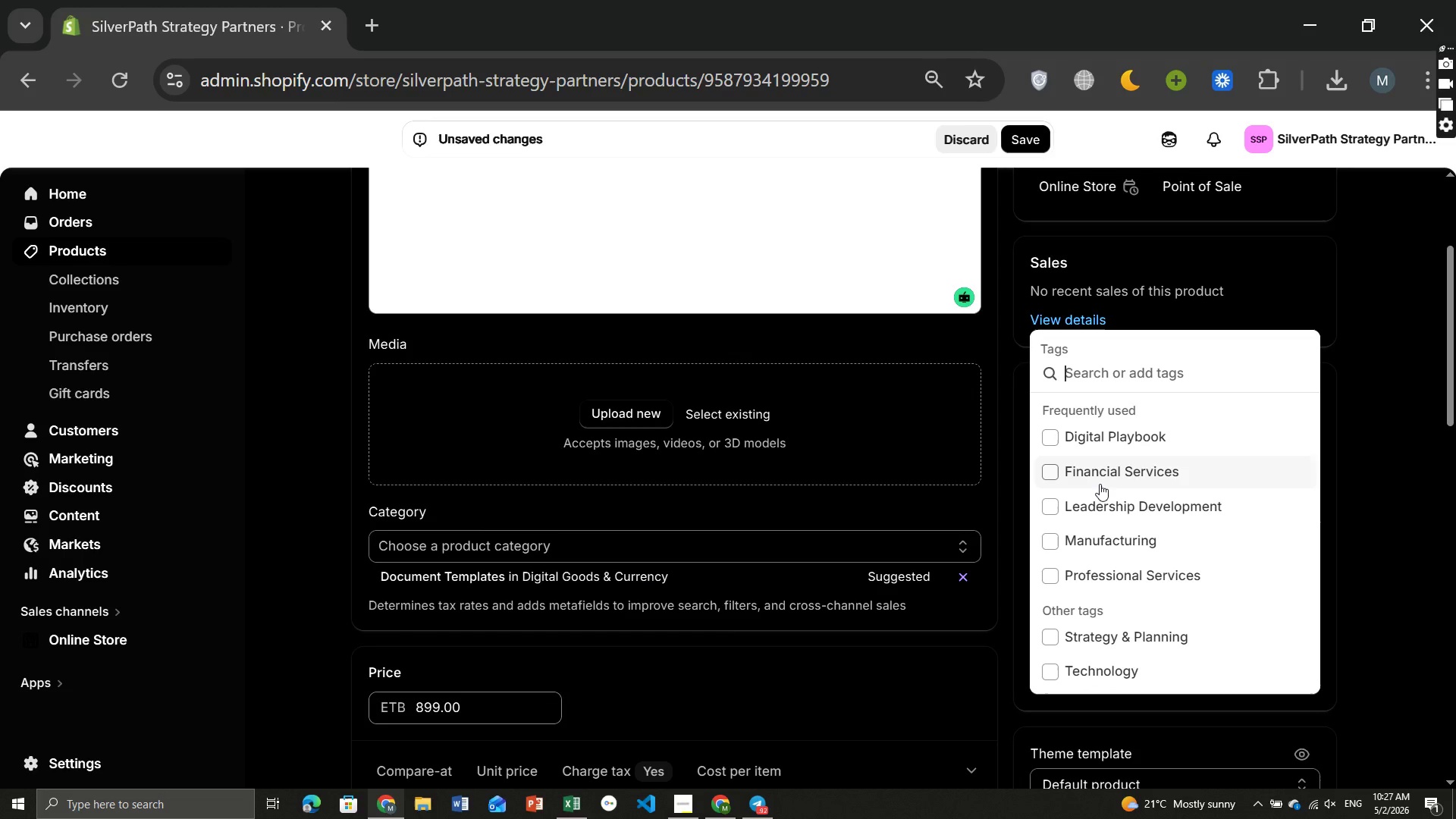 
wait(7.05)
 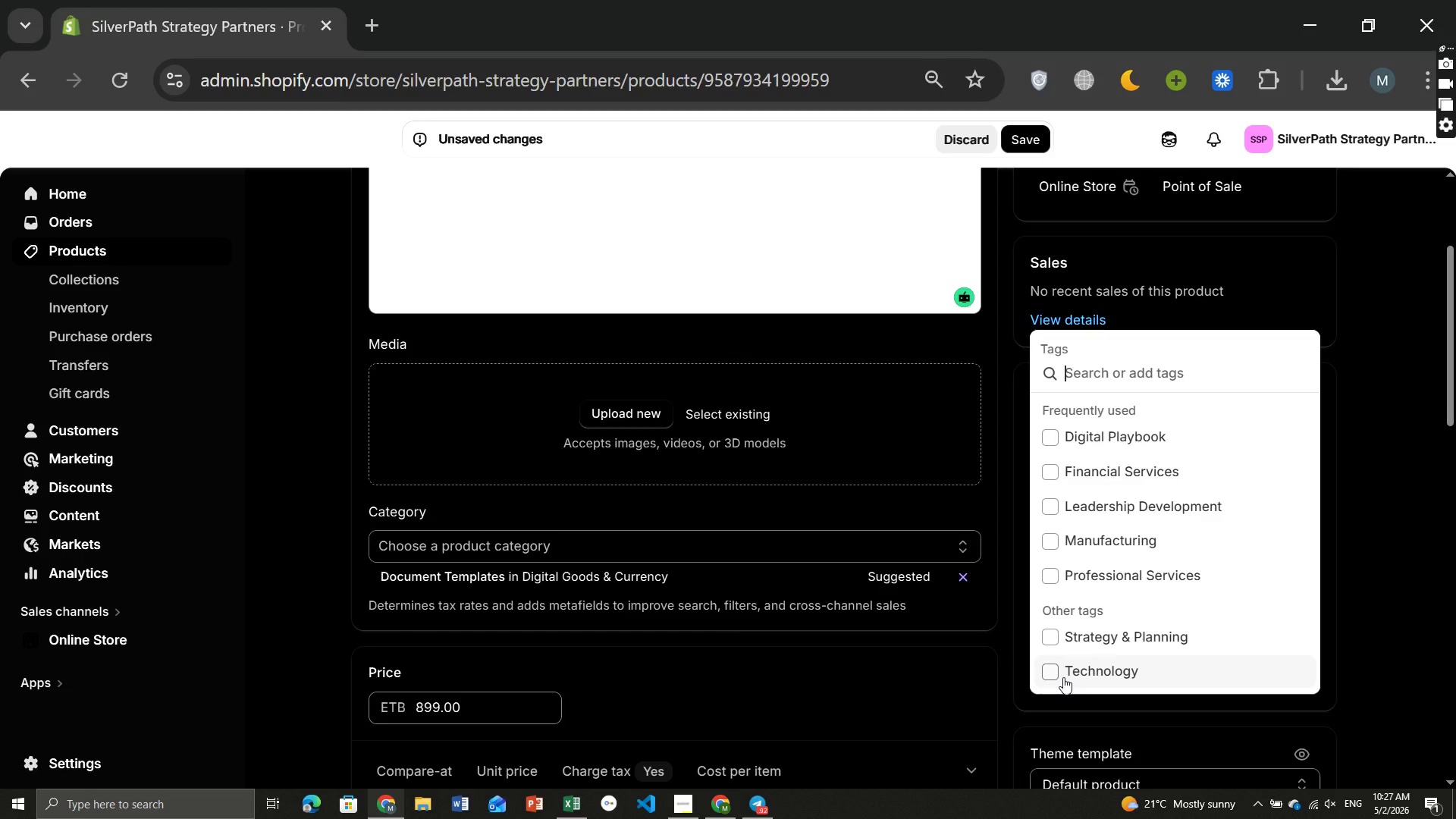 
left_click([1057, 638])
 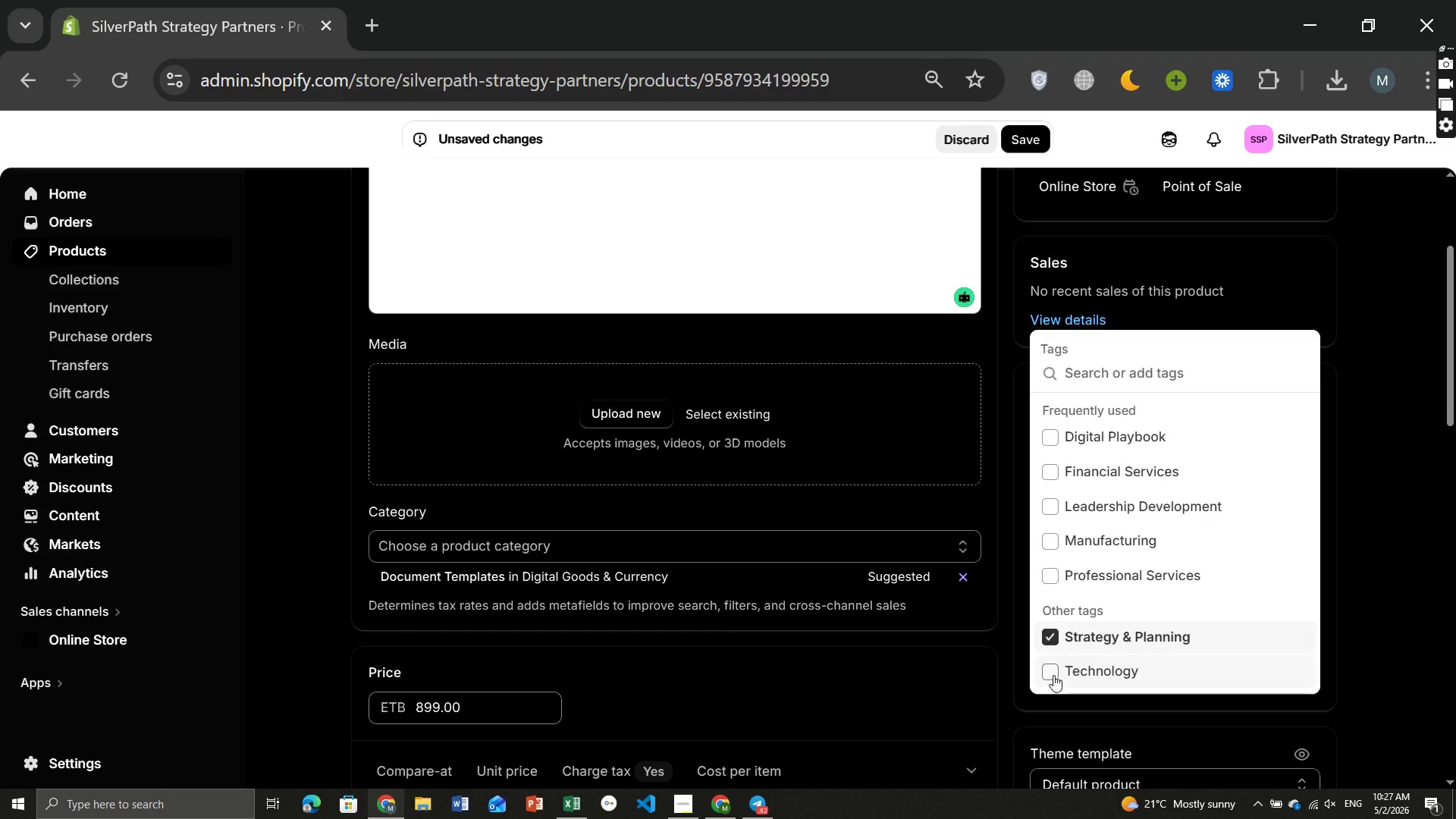 
left_click([1053, 673])
 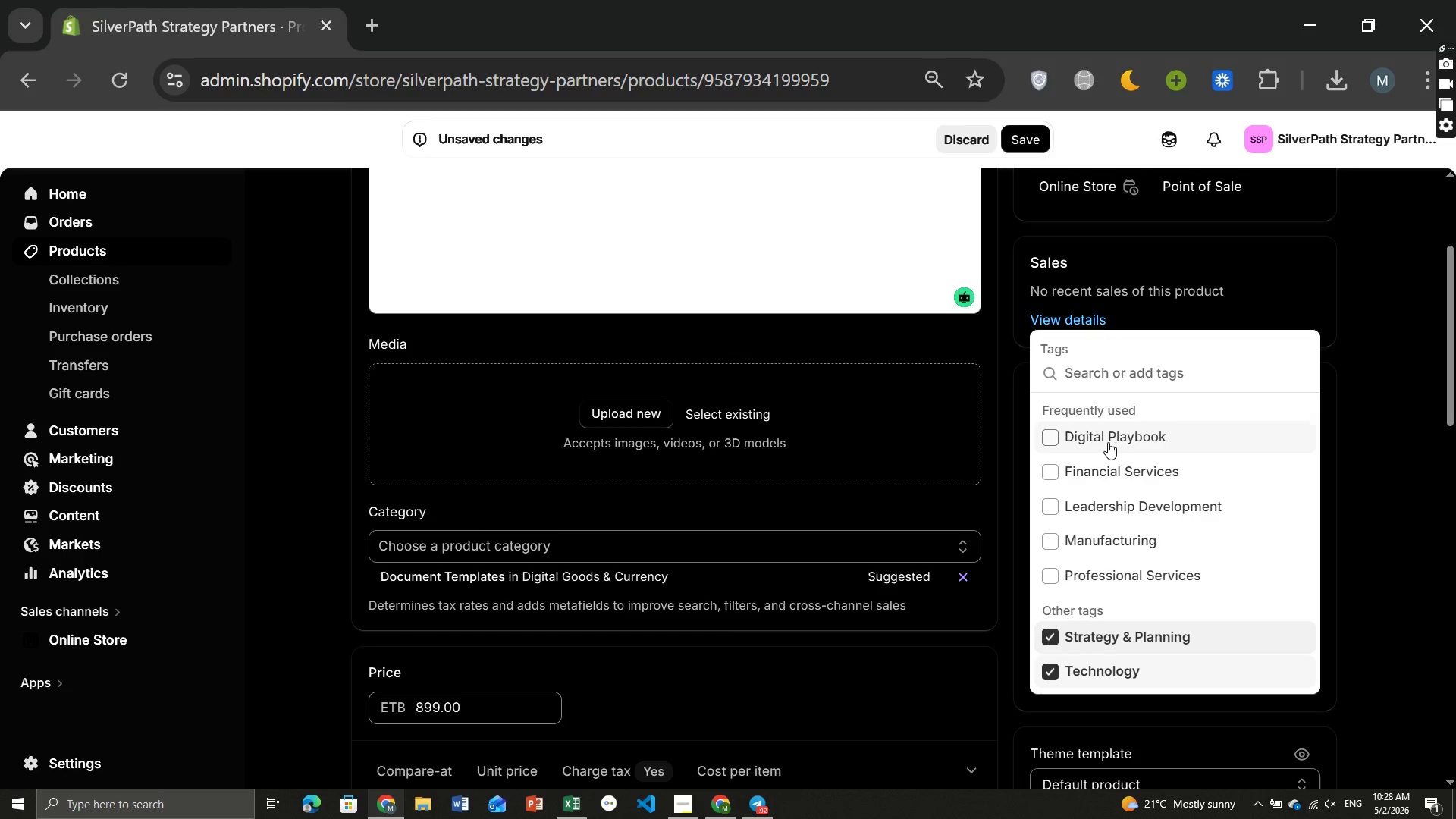 
left_click([1057, 434])
 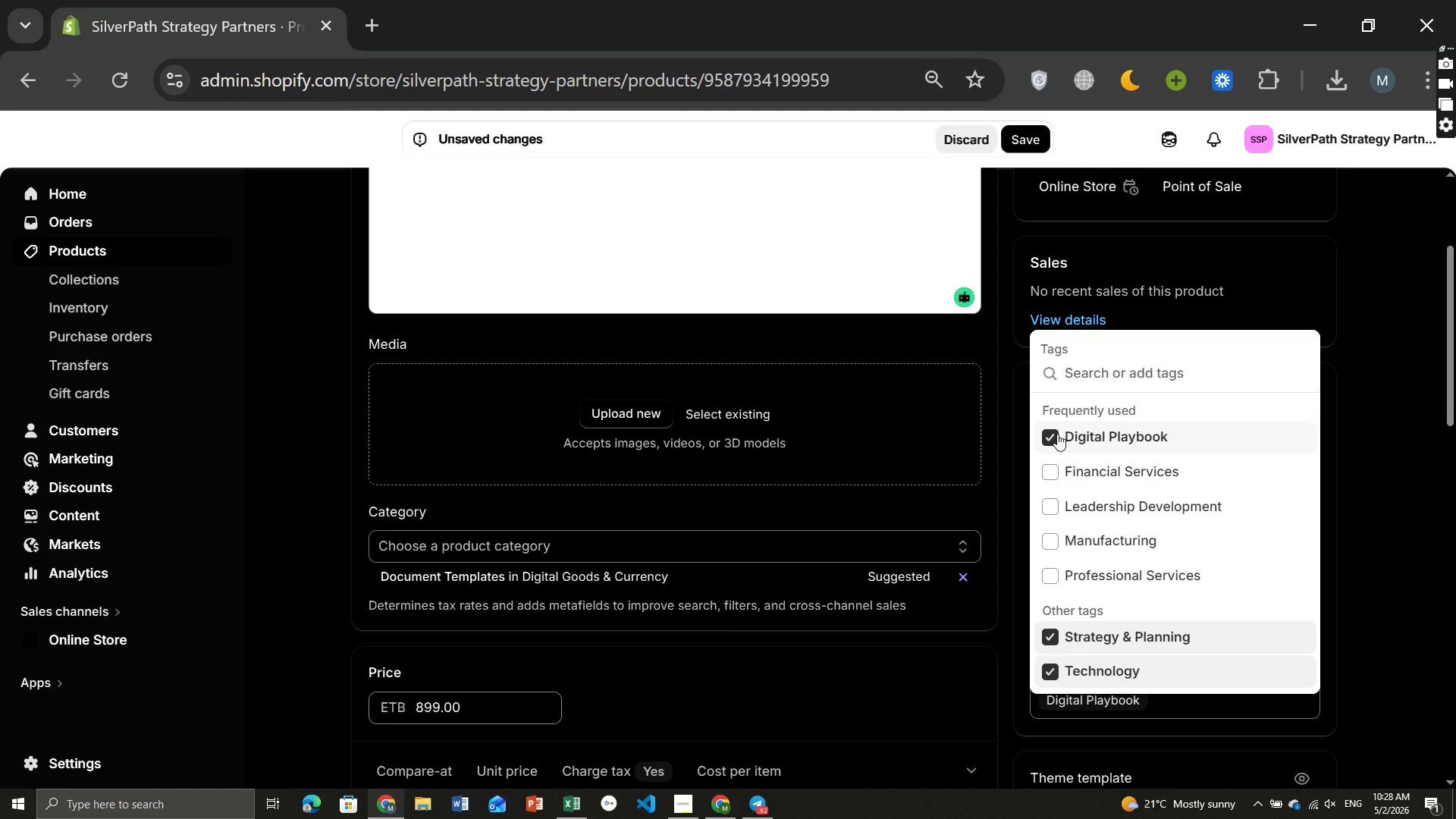 
wait(8.16)
 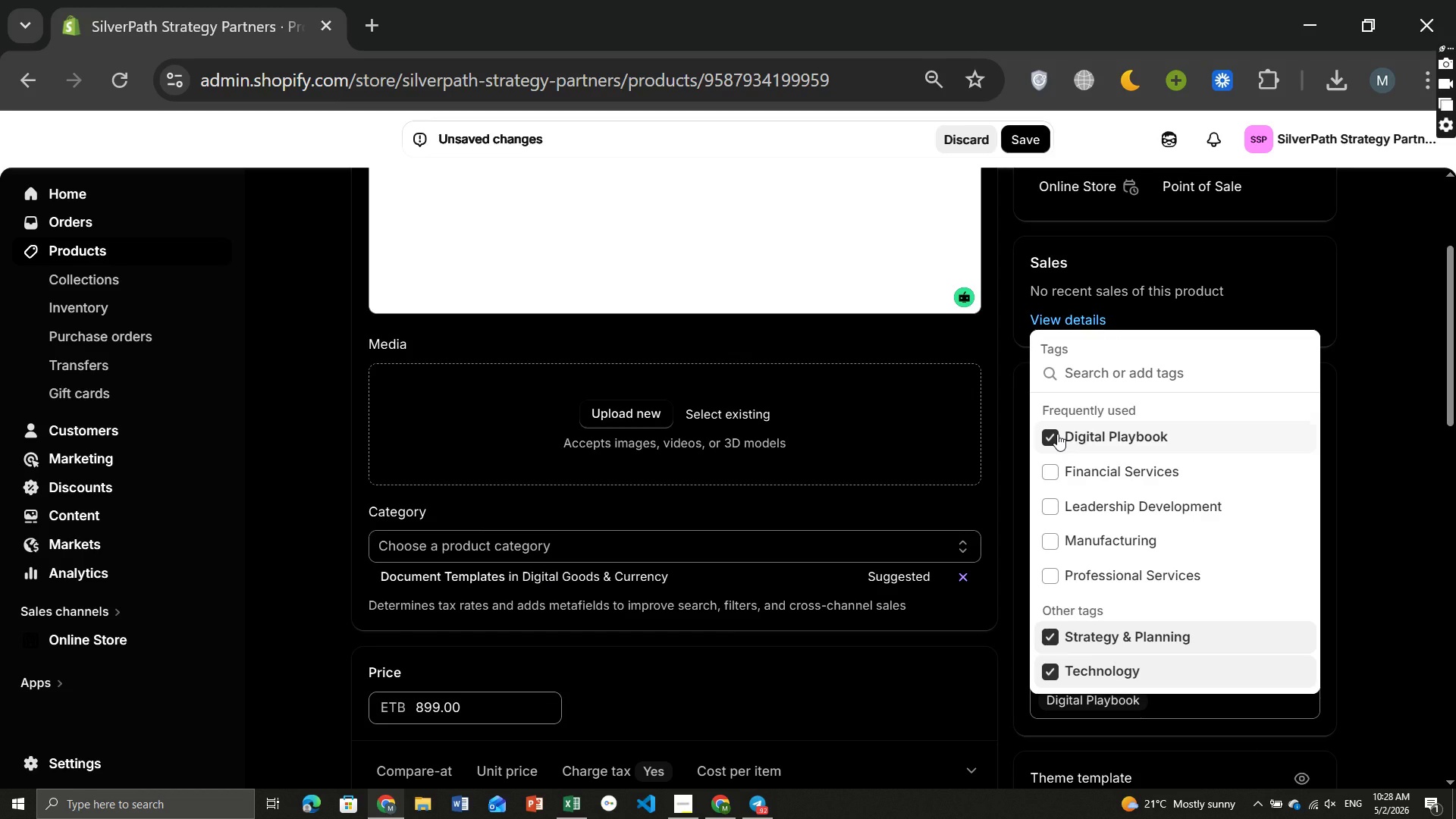 
left_click([1066, 472])
 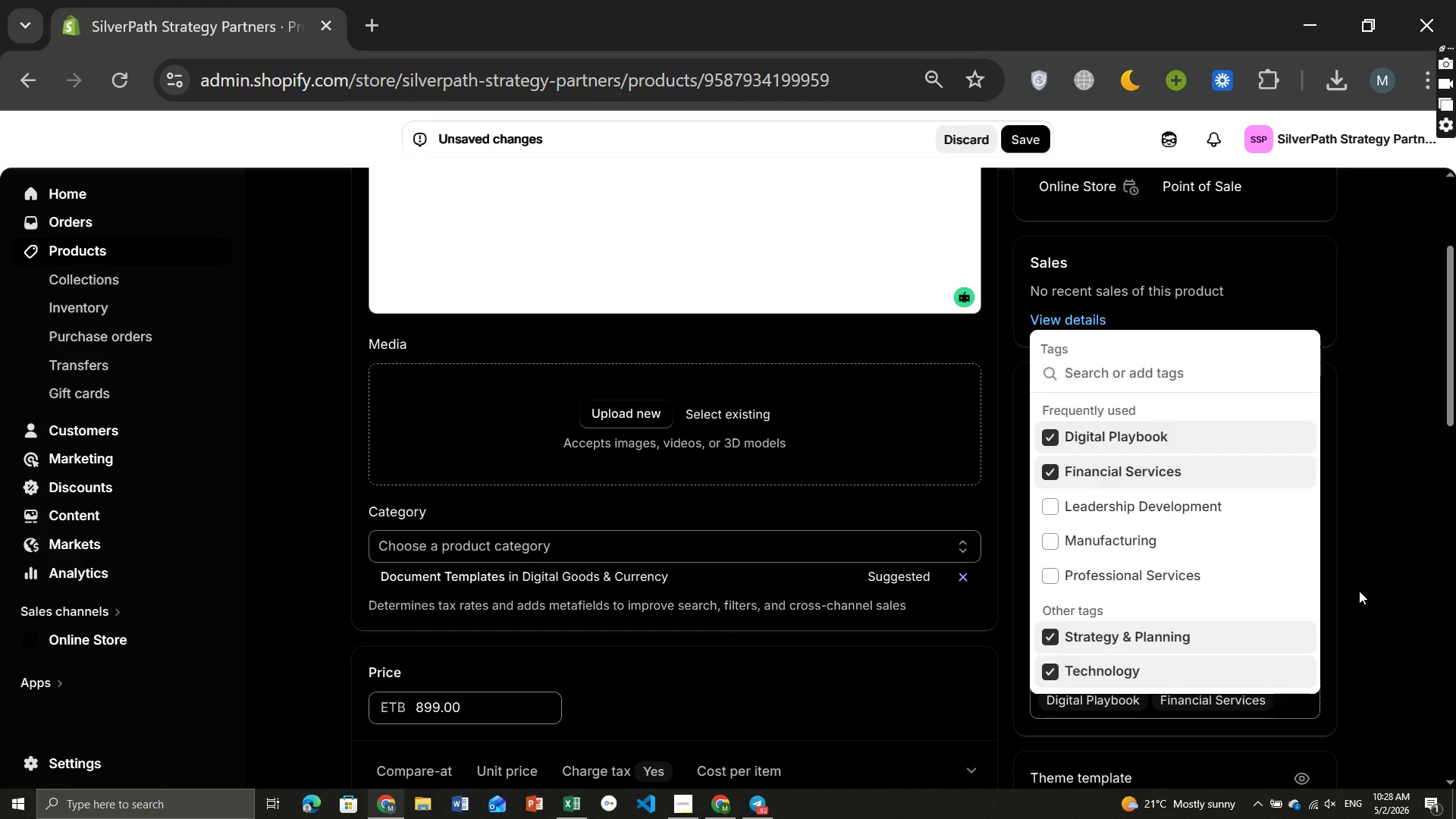 
left_click([1359, 591])
 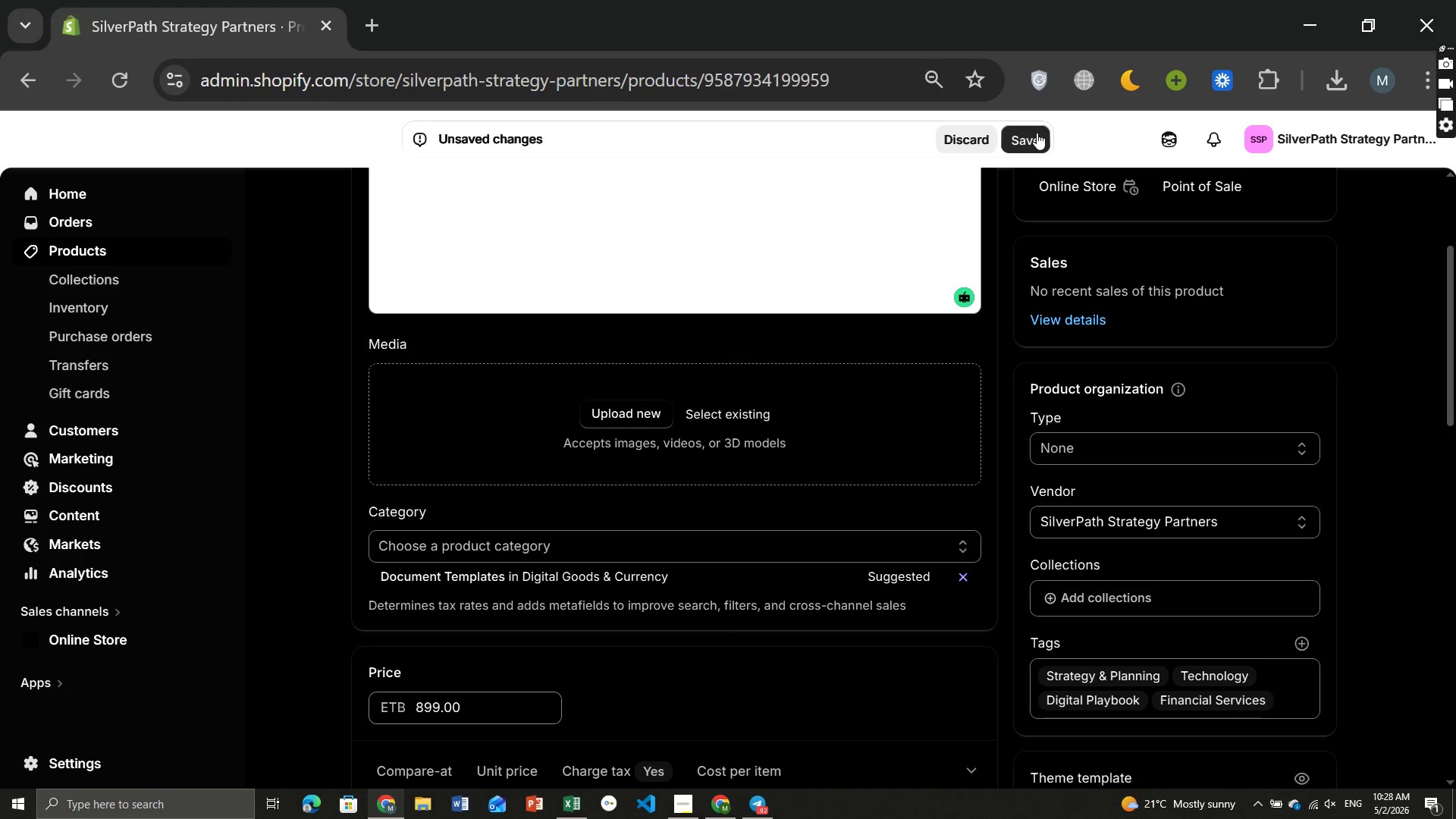 
left_click([1037, 133])